 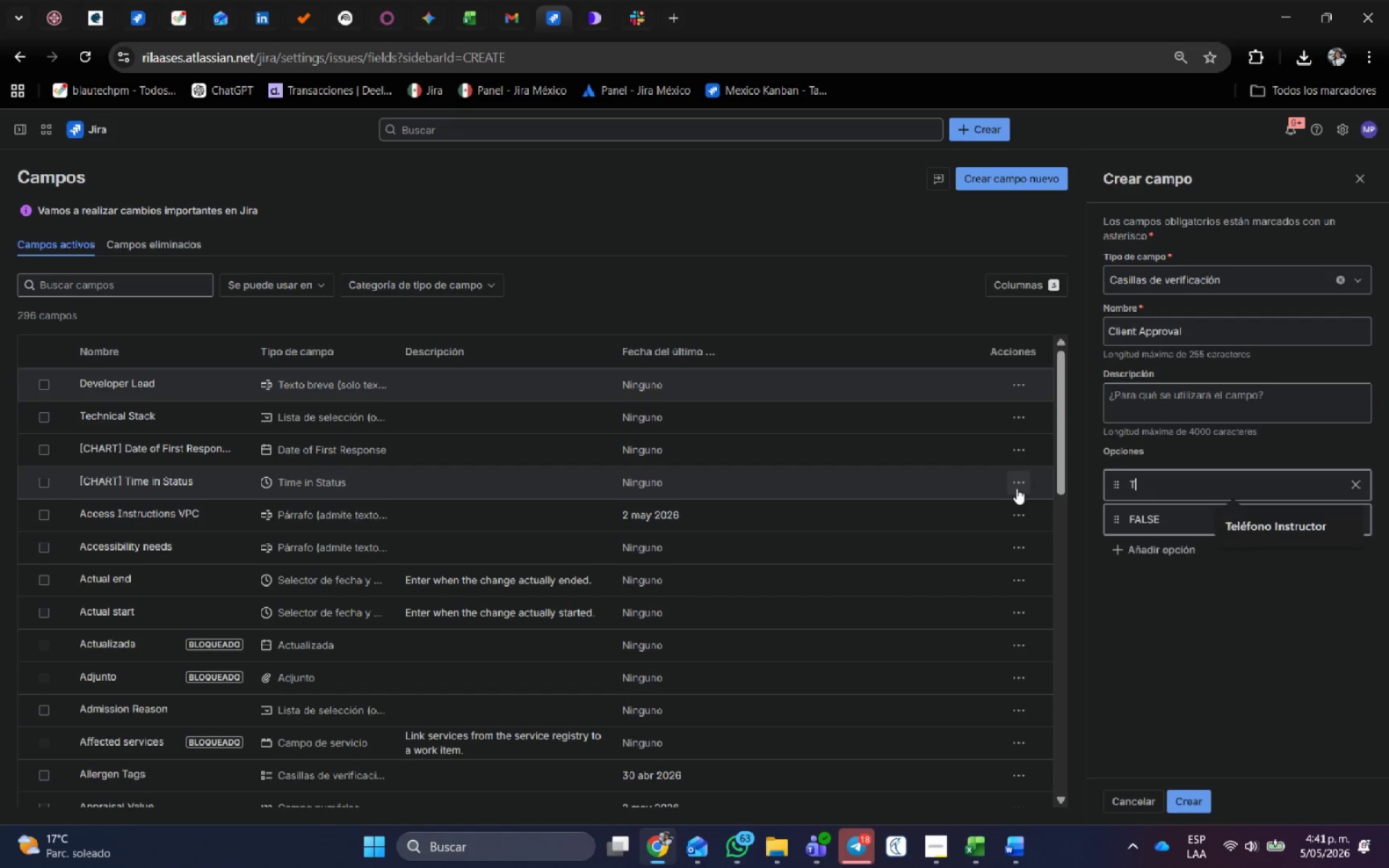 
left_click([1336, 715])
 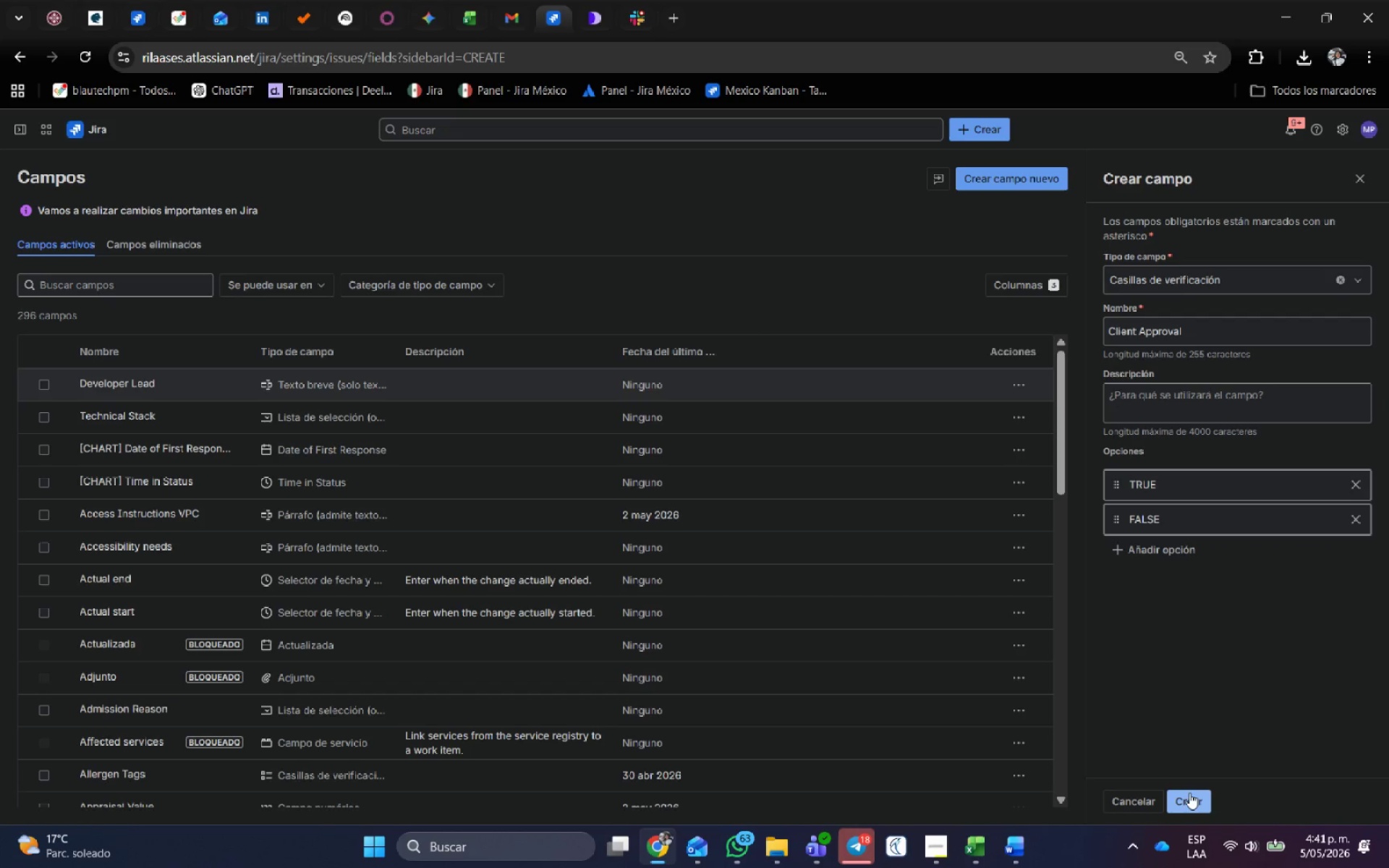 
left_click([1199, 804])
 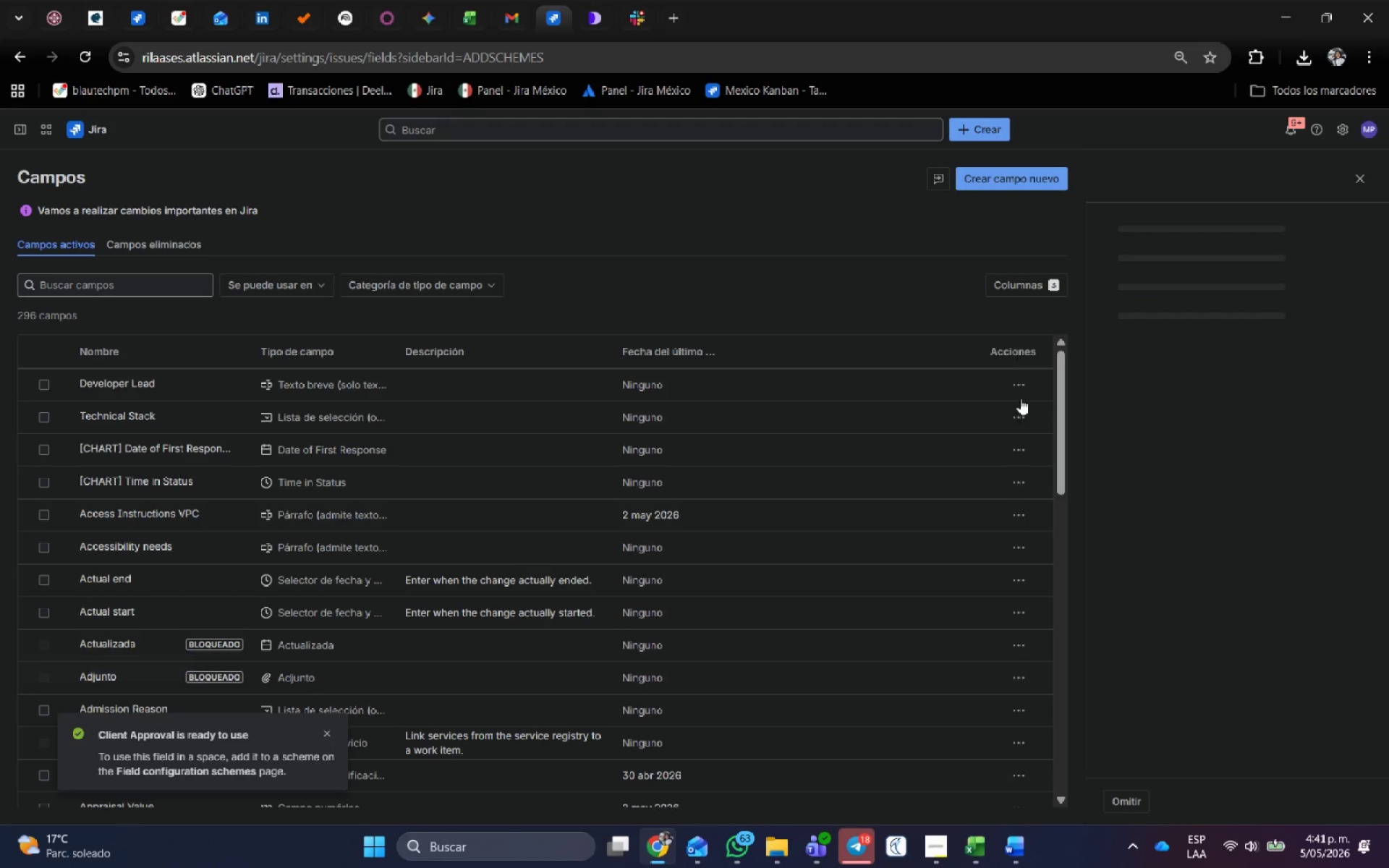 
key(Alt+Tab)
 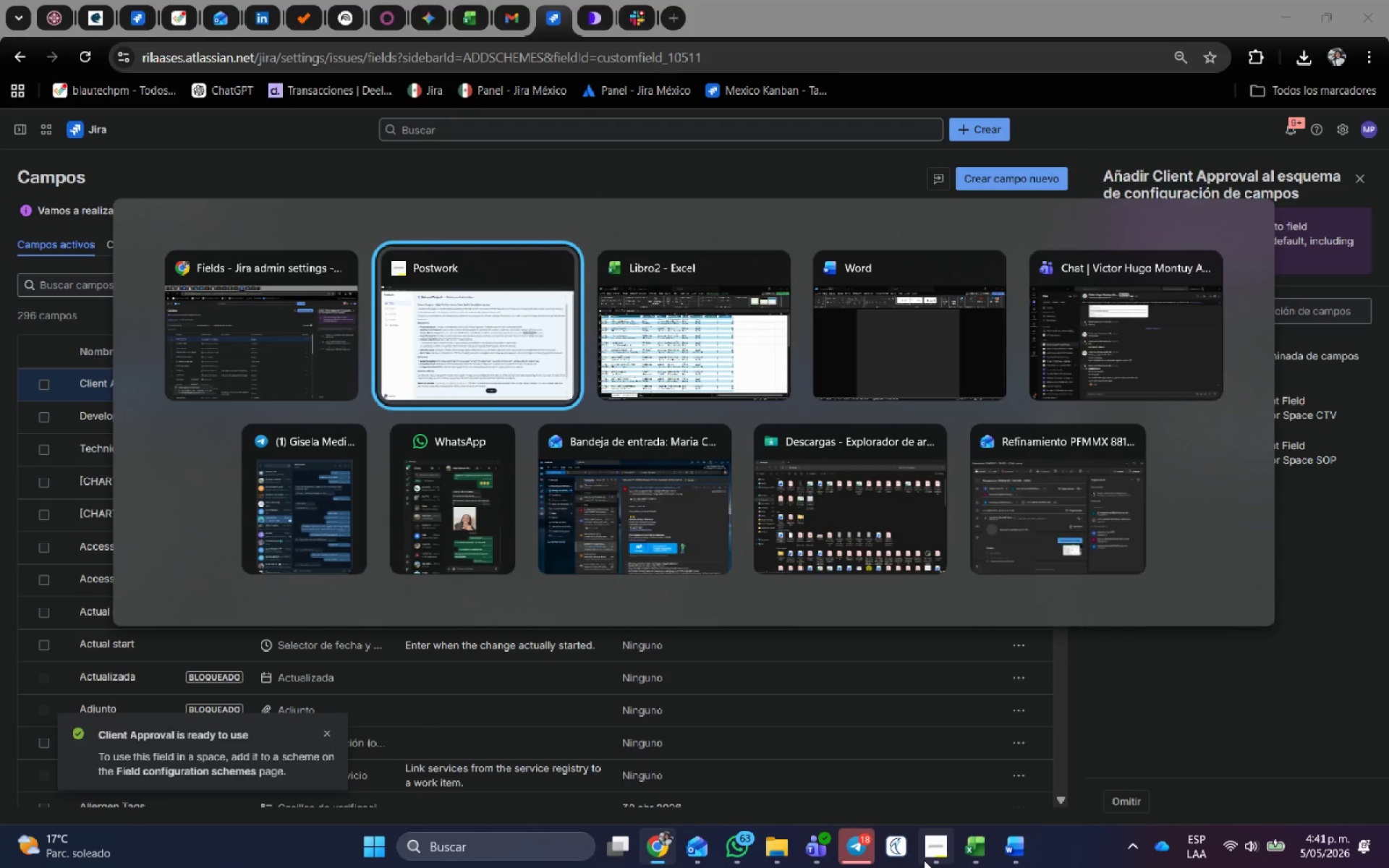 
key(Alt+Tab)
 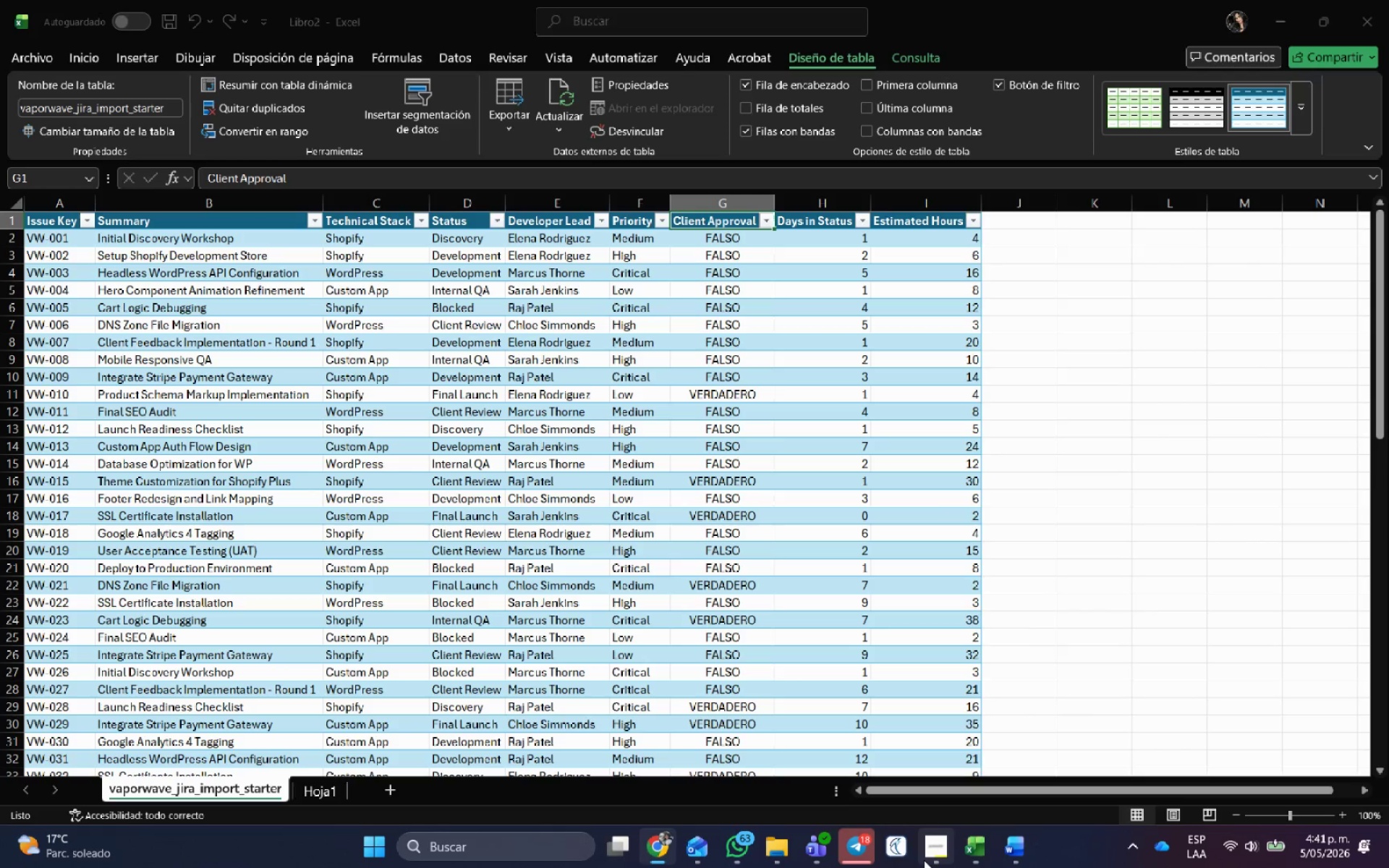 
key(Control+B)
 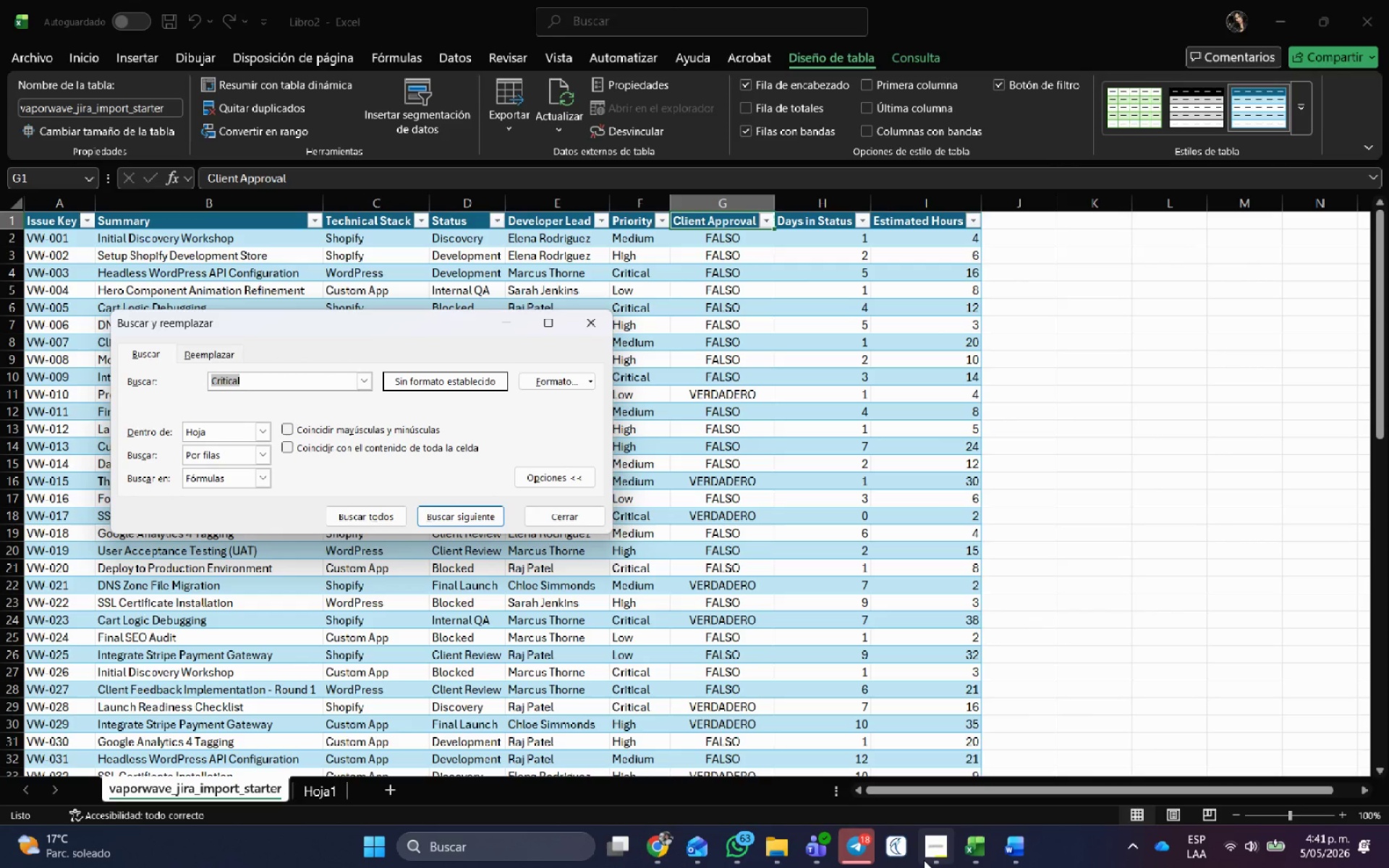 
type(VERDADER)
 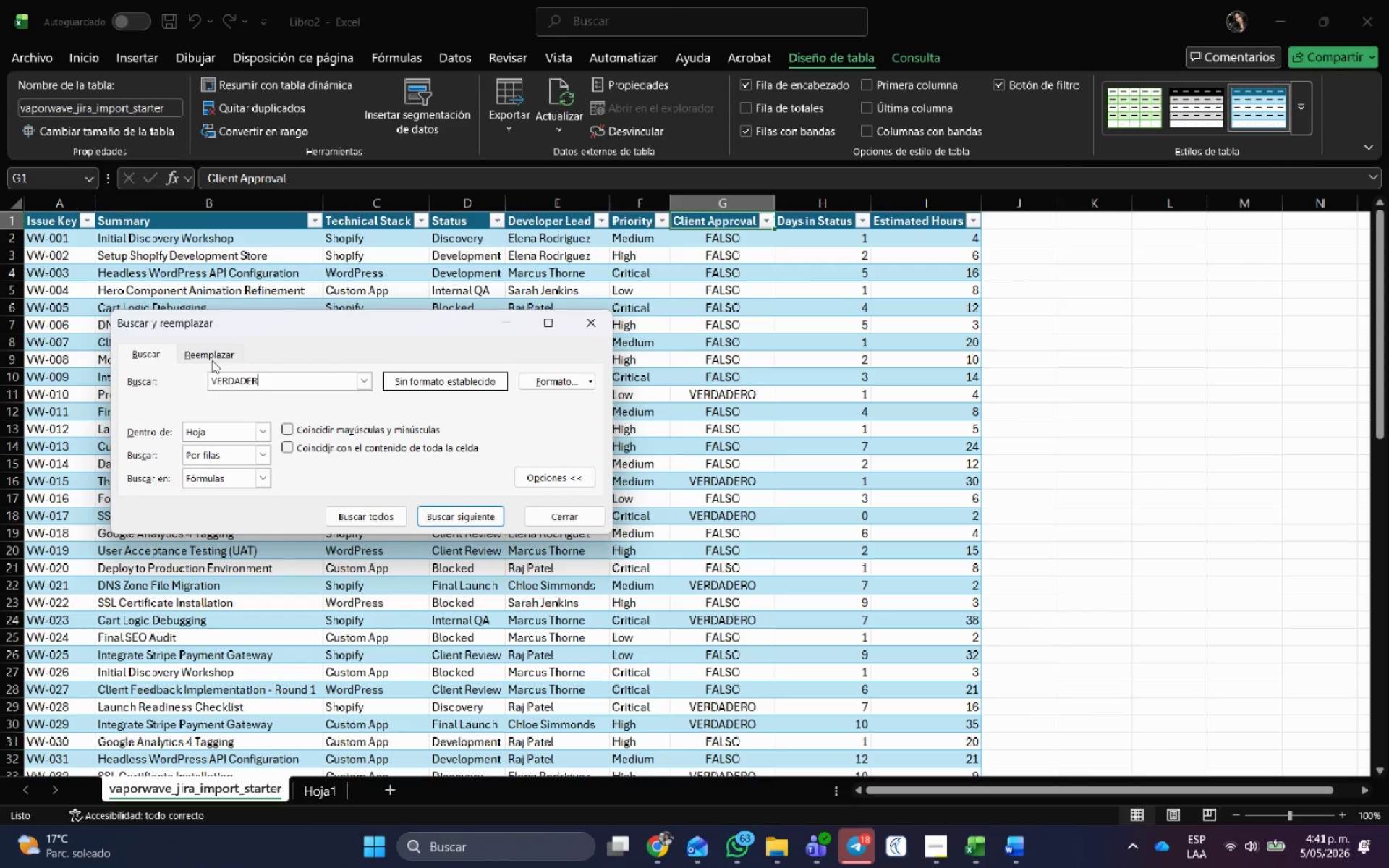 
left_click([221, 352])
 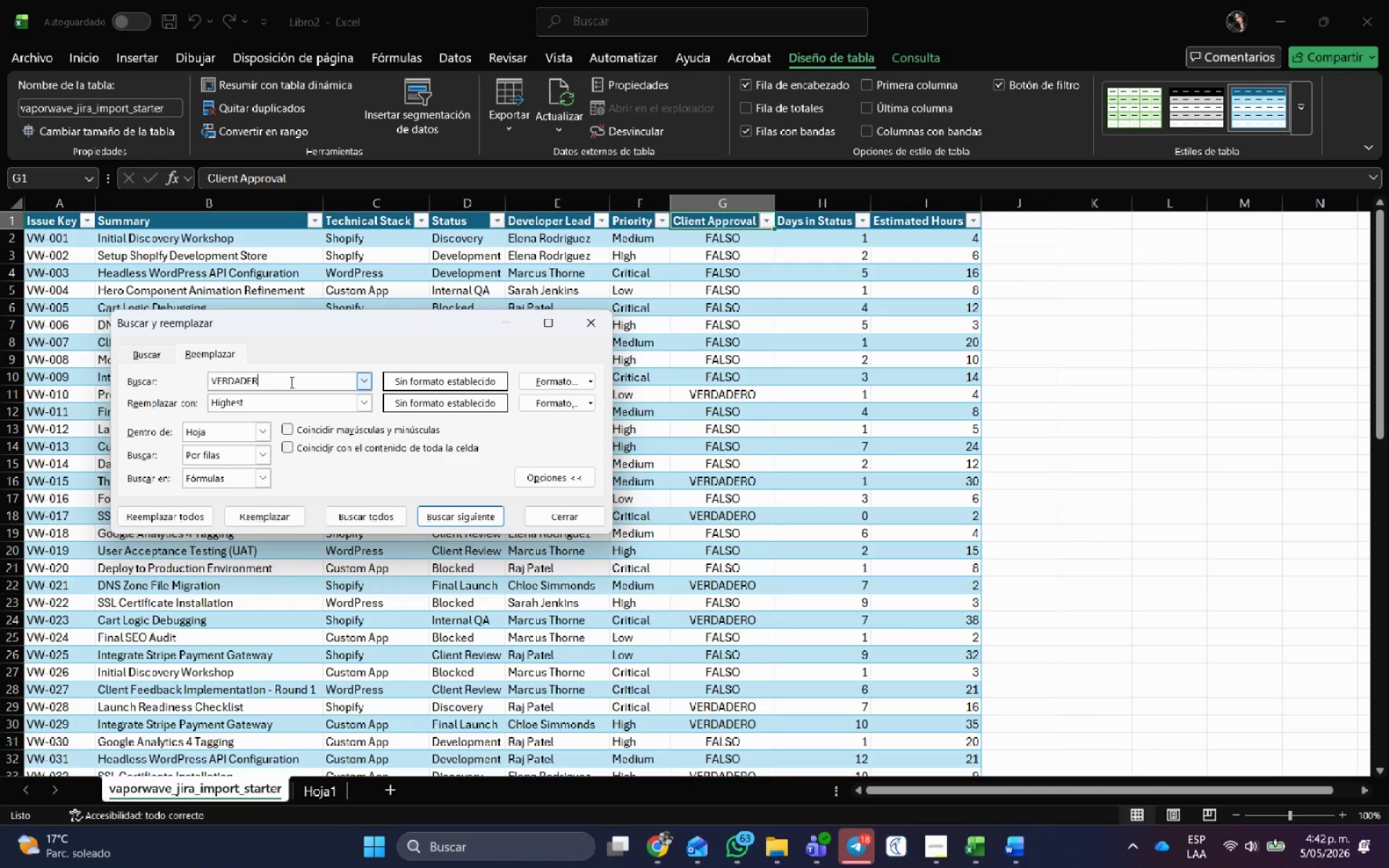 
key(O)
 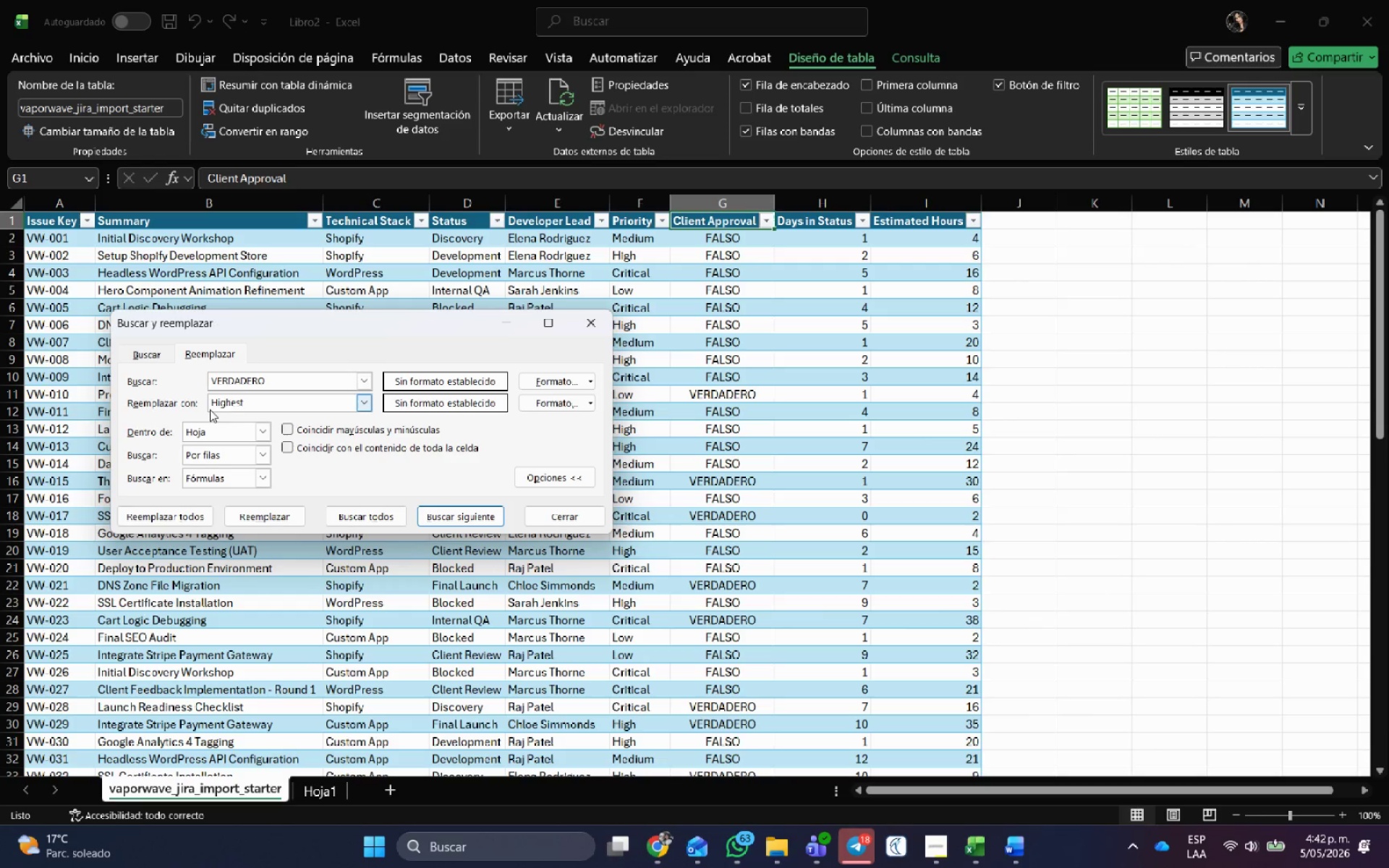 
left_click_drag(start_coordinate=[242, 404], to_coordinate=[95, 388])
 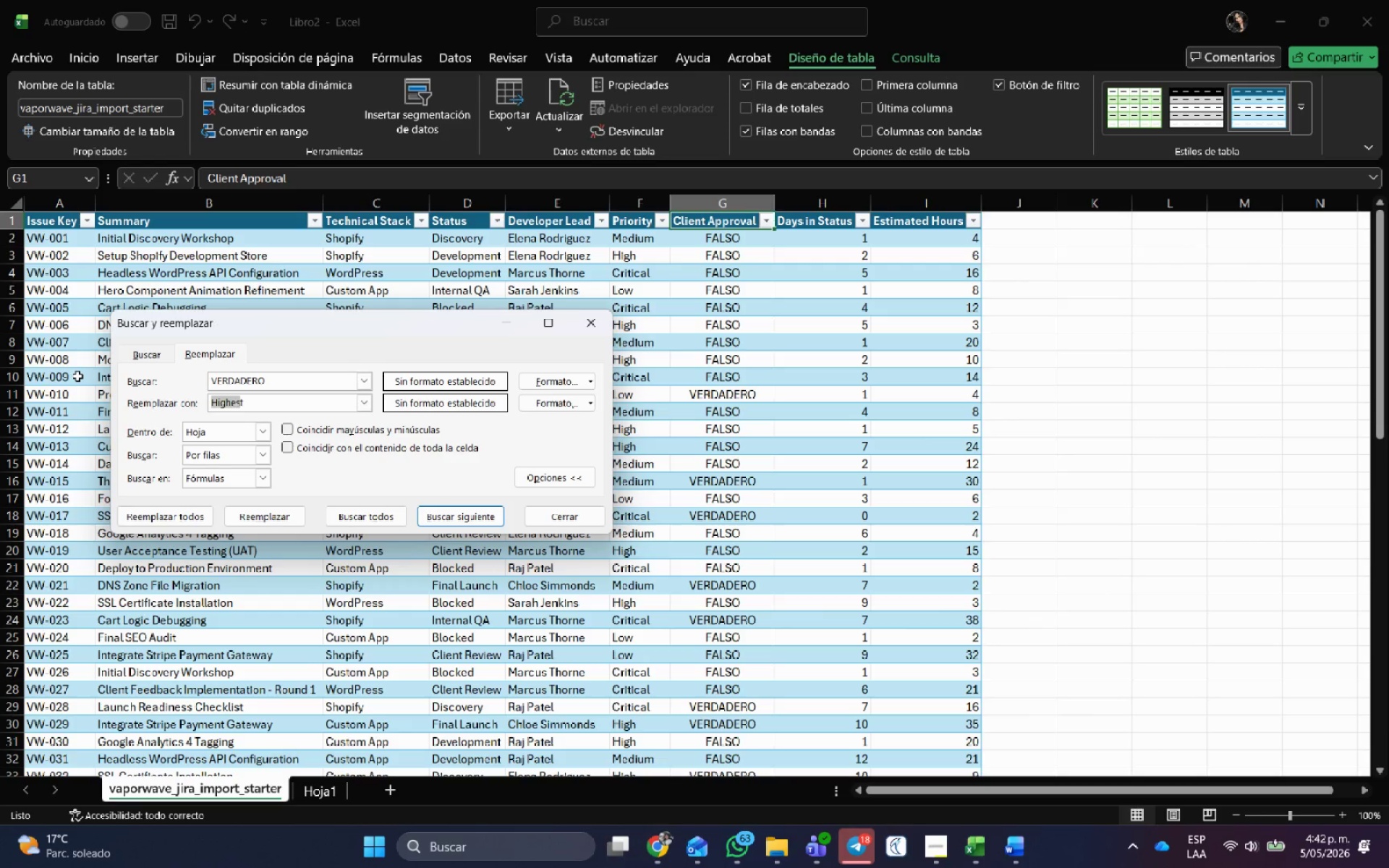 
key(Backspace)
type([Delete]TRU)
key(Backspace)
key(Backspace)
type(RUE)
 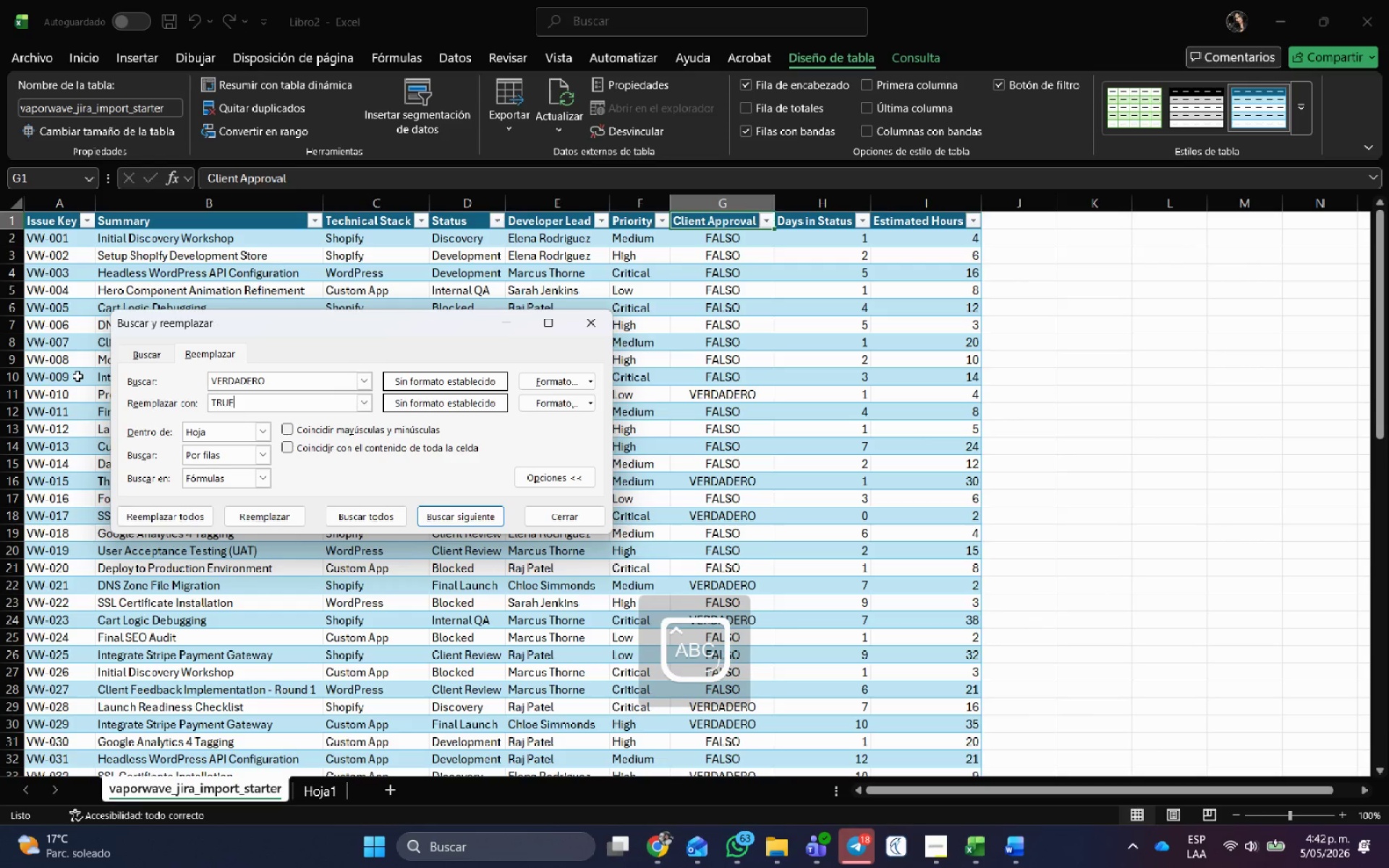 
key(Enter)
 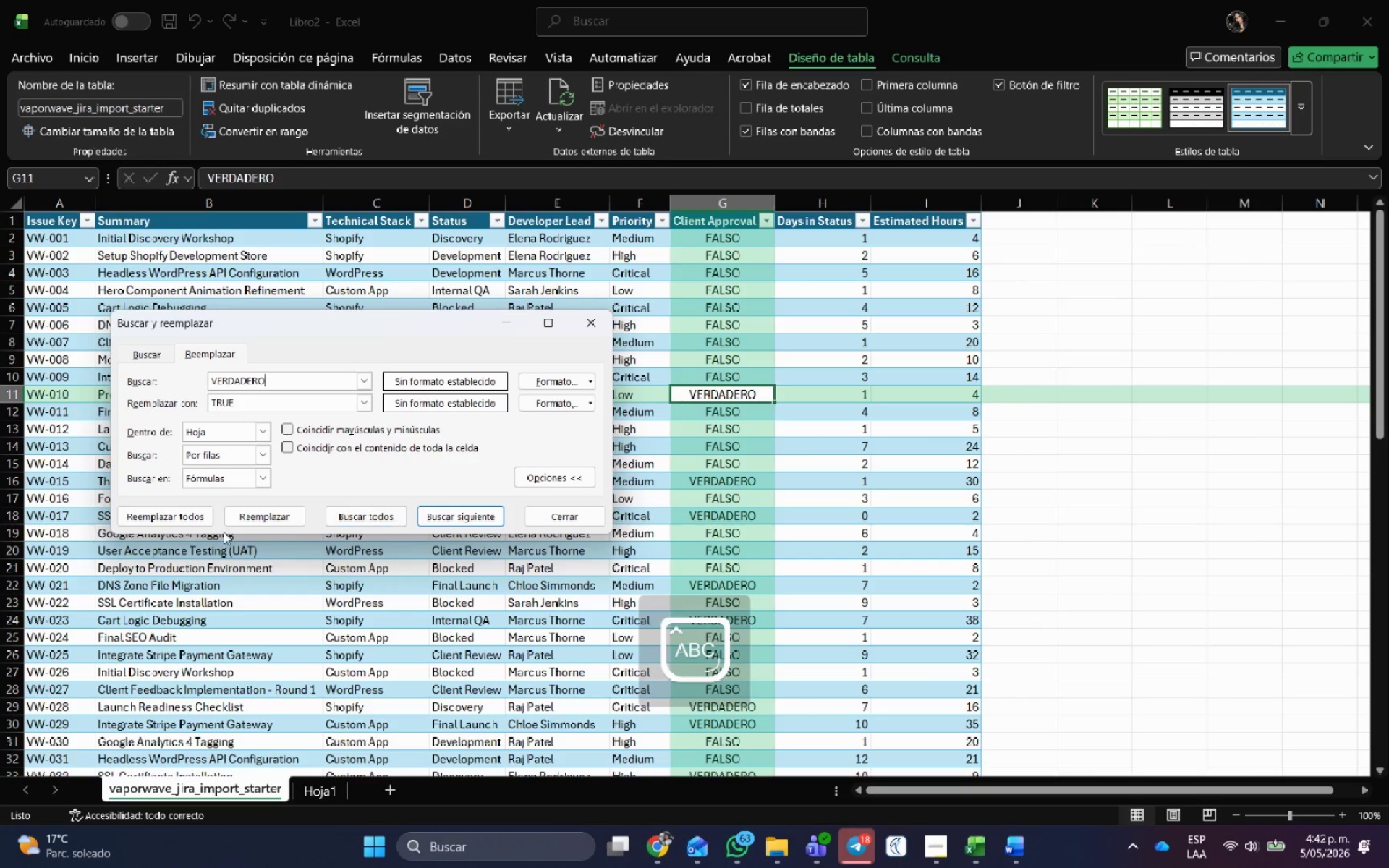 
left_click([150, 523])
 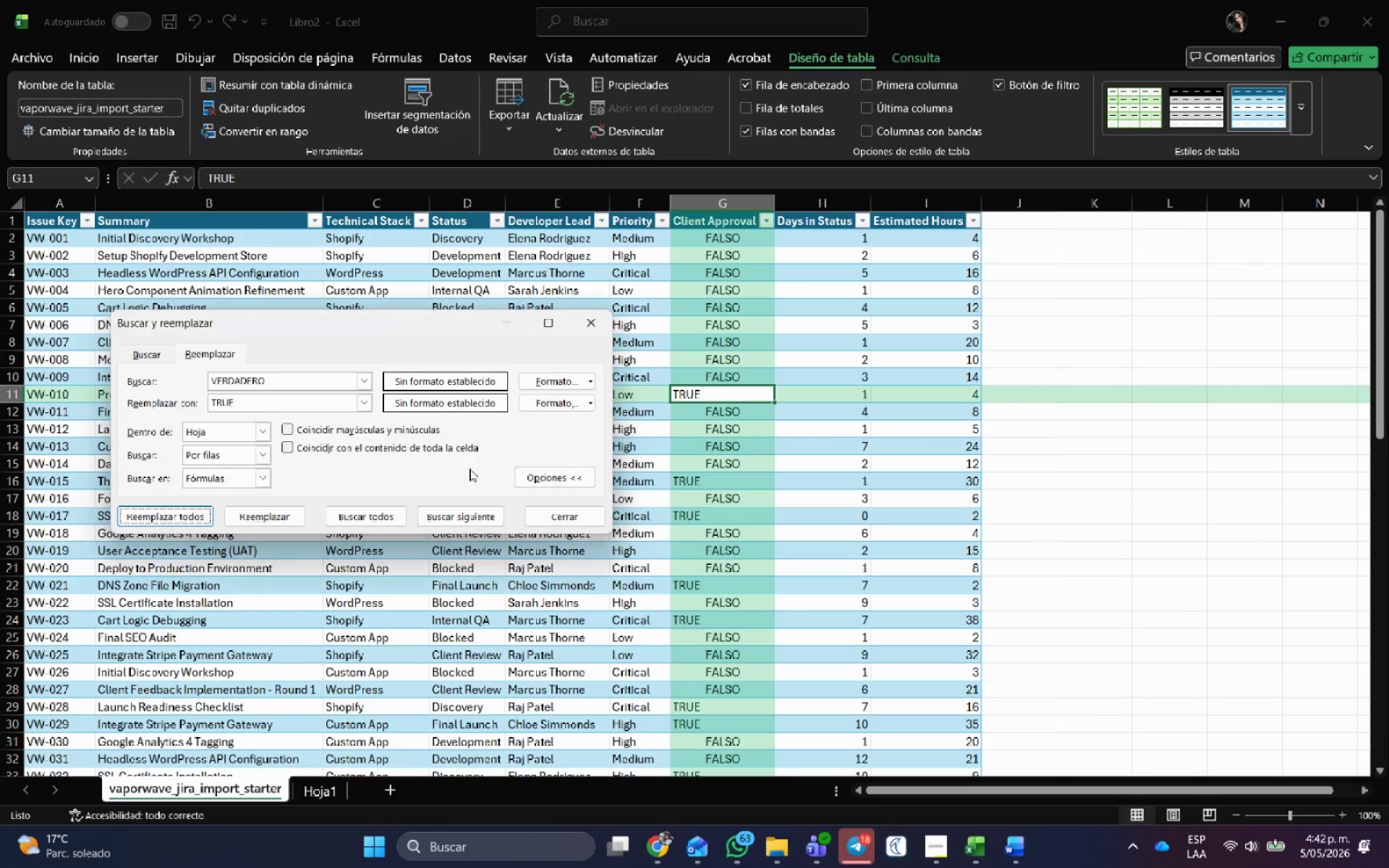 
left_click([598, 318])
 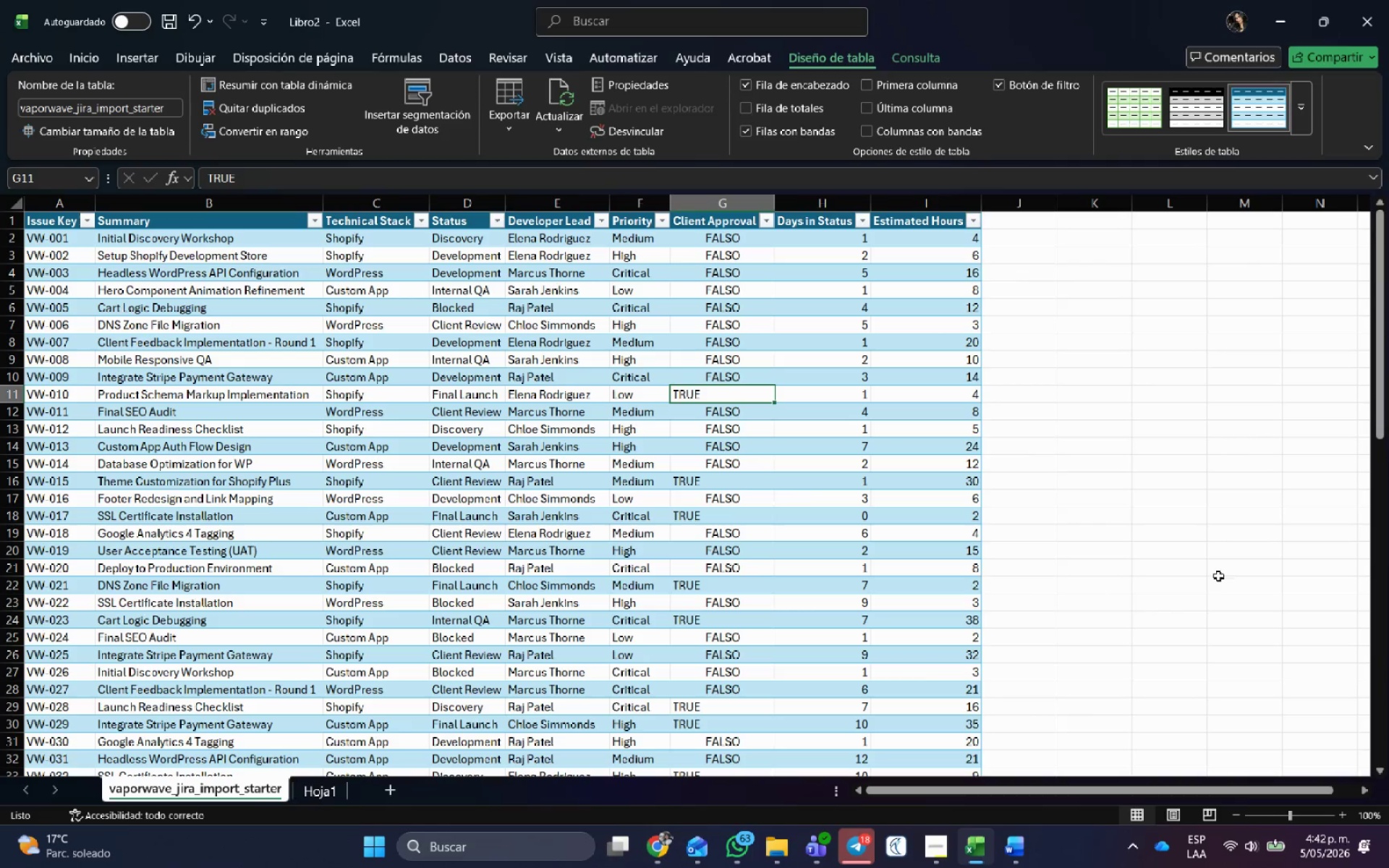 
key(Escape)
 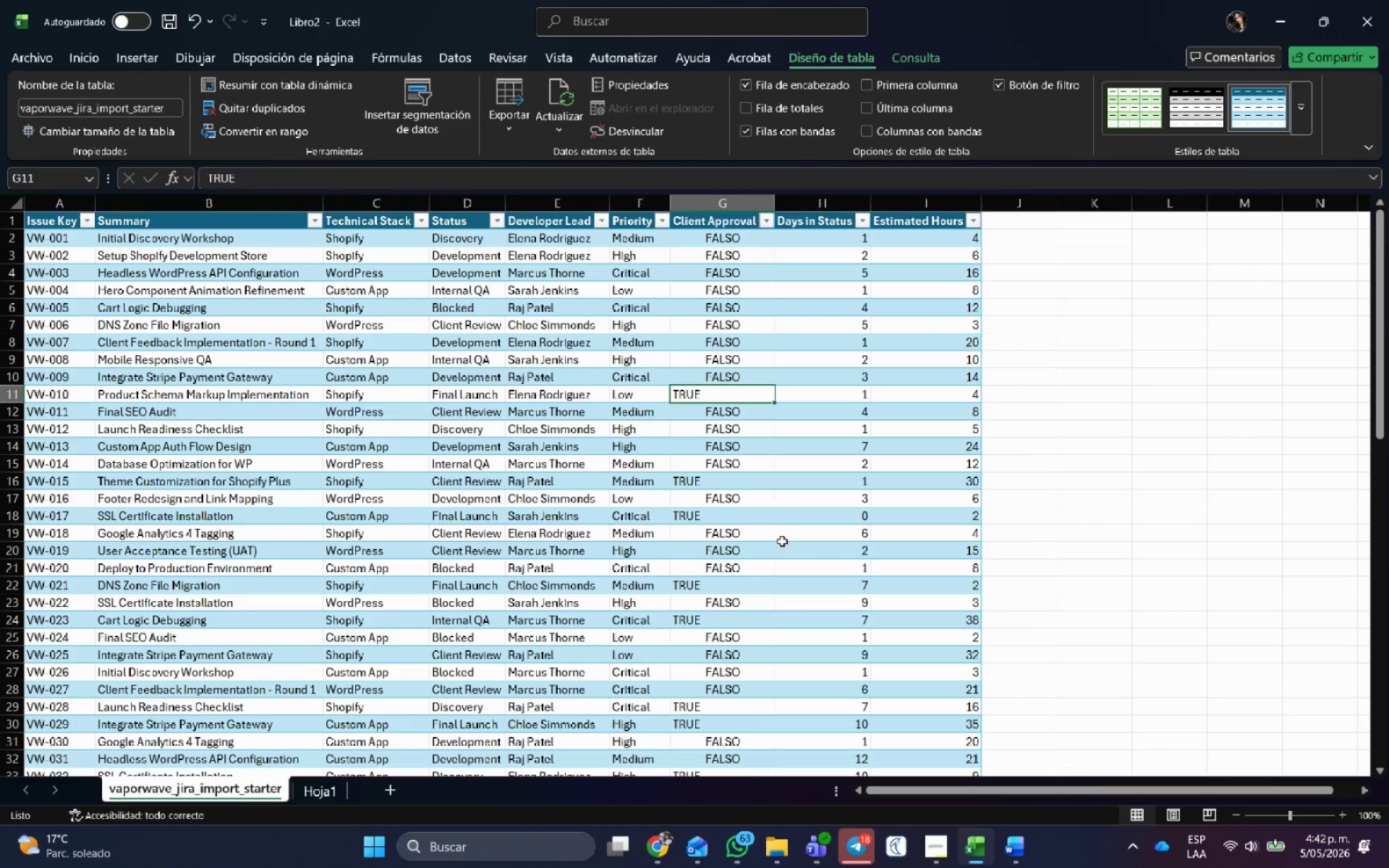 
left_click([721, 380])
 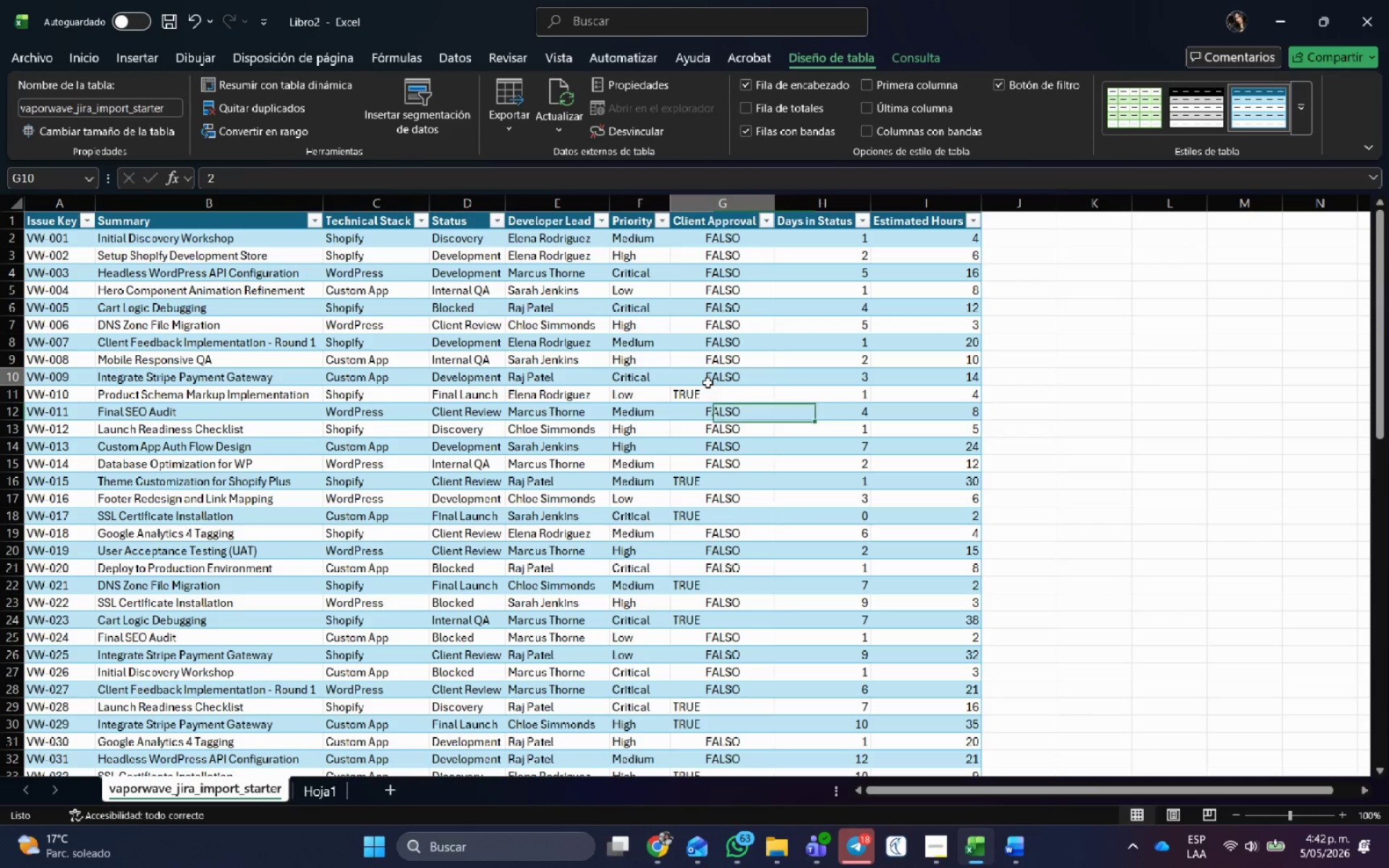 
double_click([715, 396])
 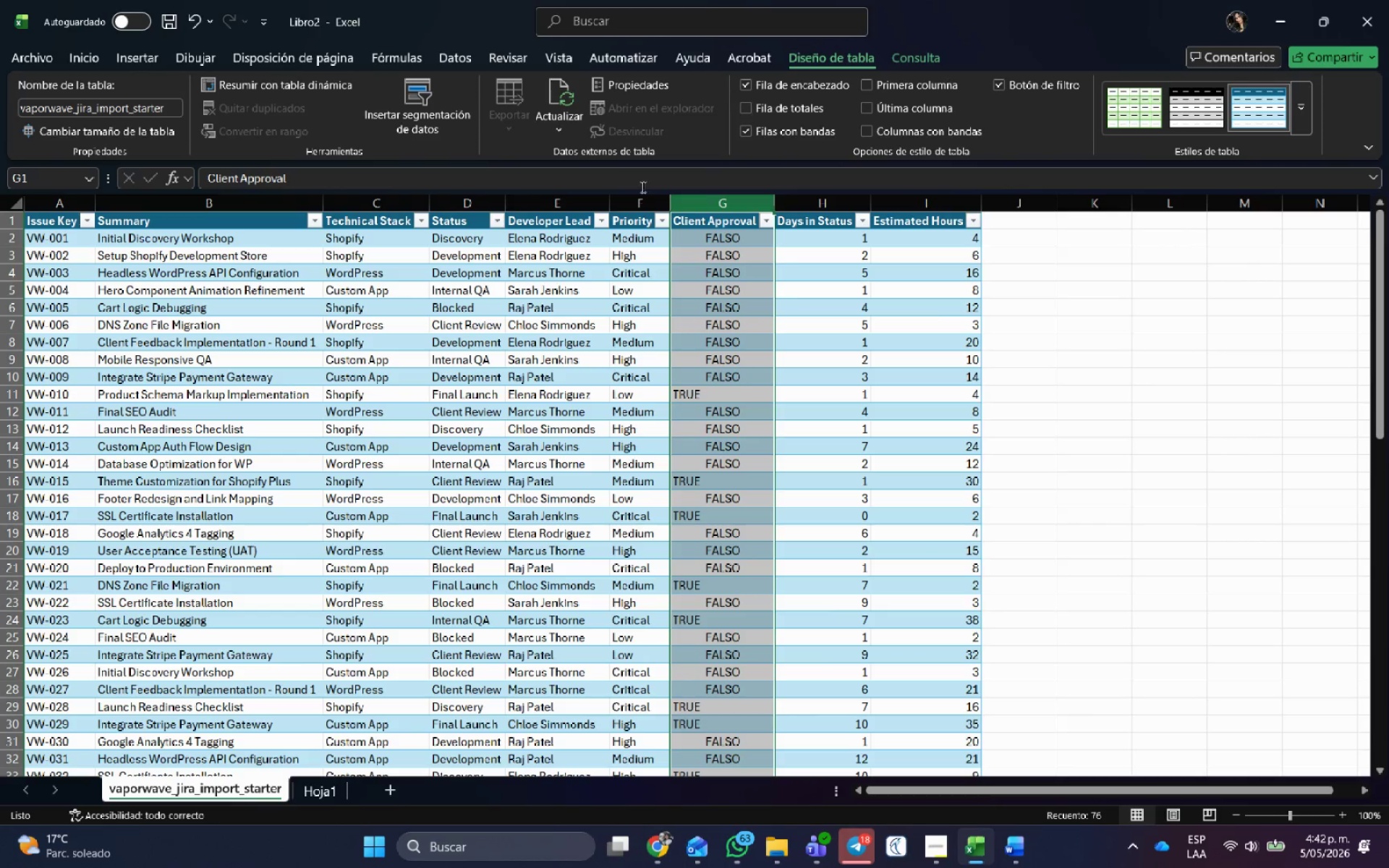 
left_click([85, 56])
 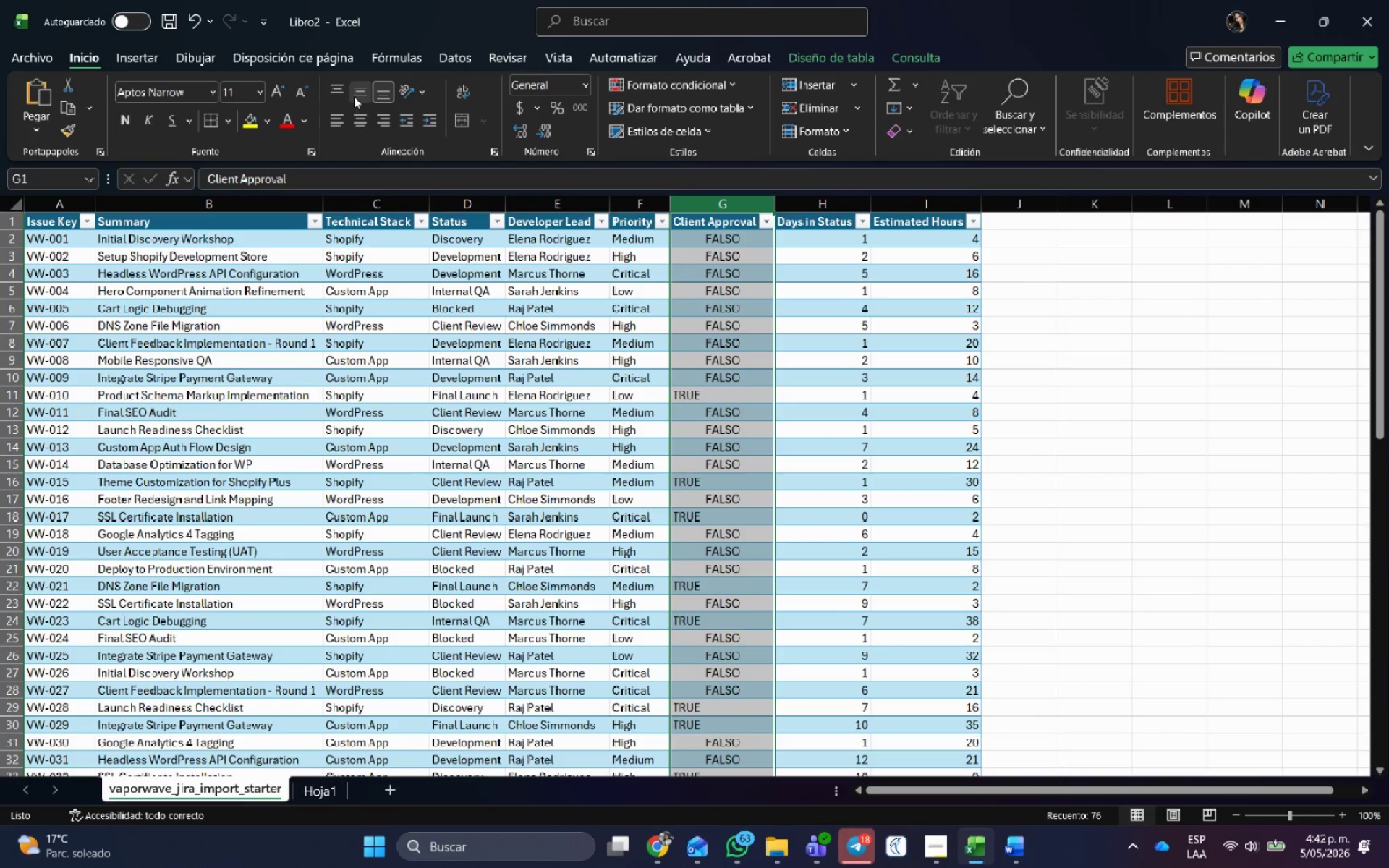 
double_click([364, 112])
 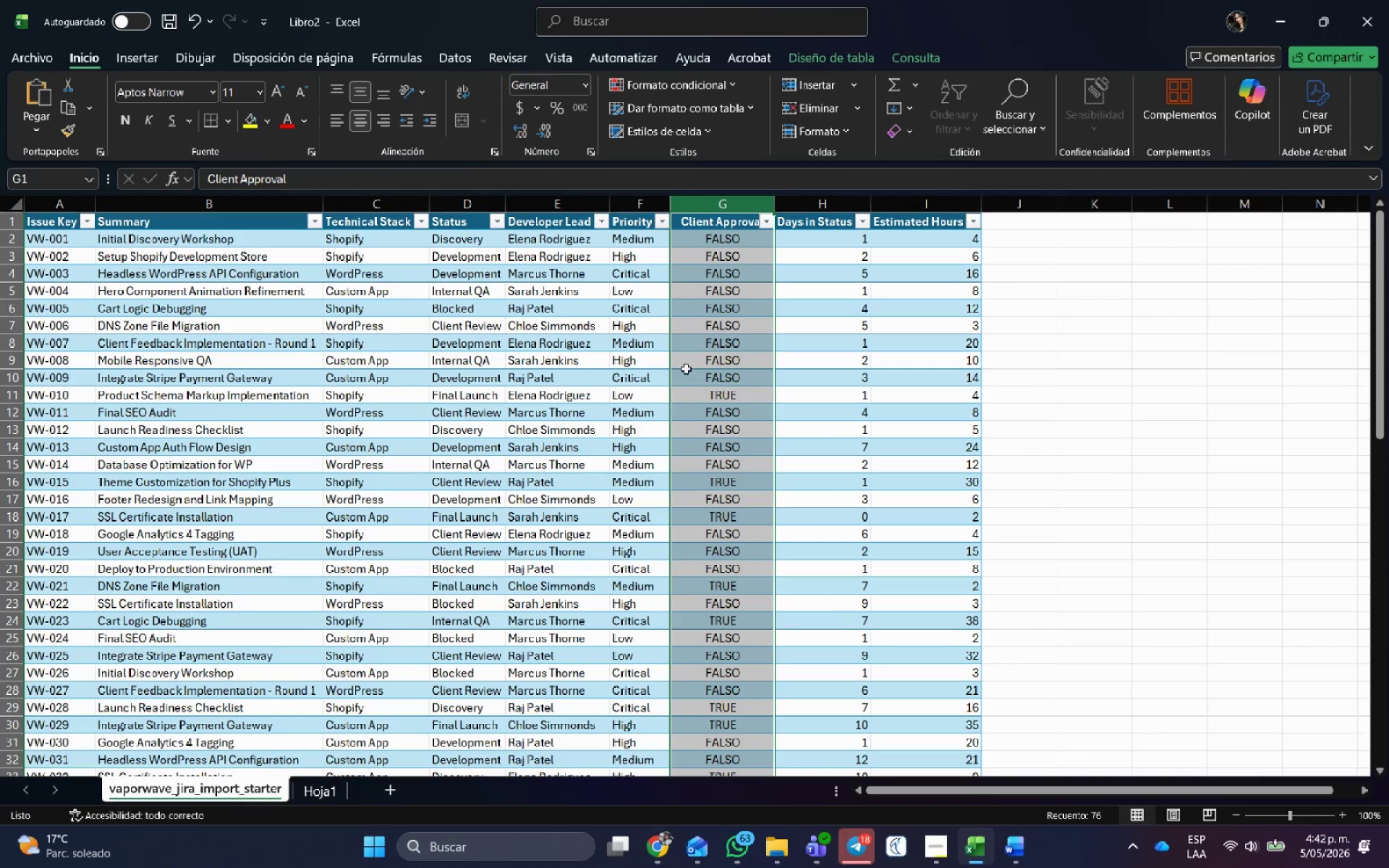 
left_click([690, 388])
 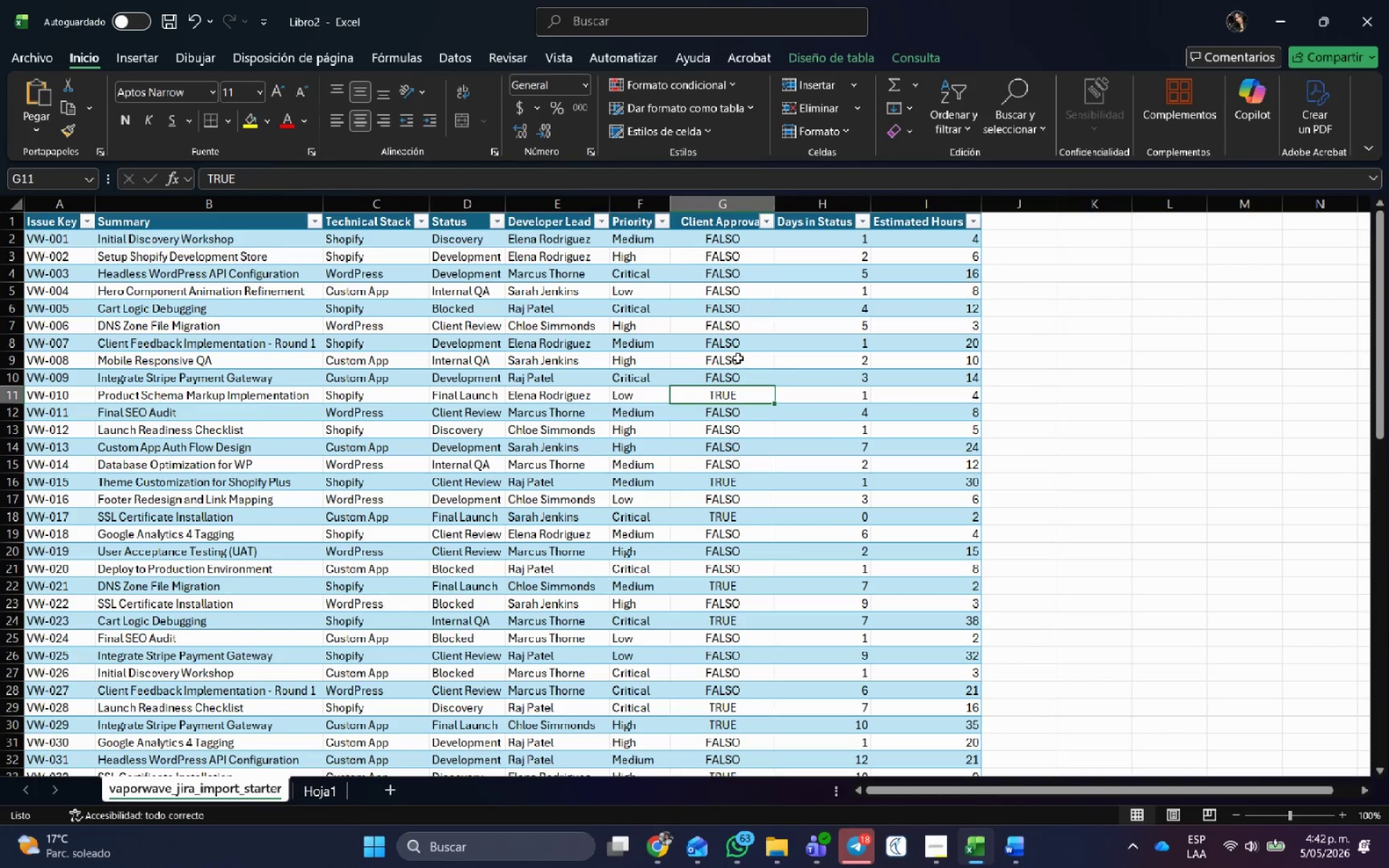 
left_click([737, 357])
 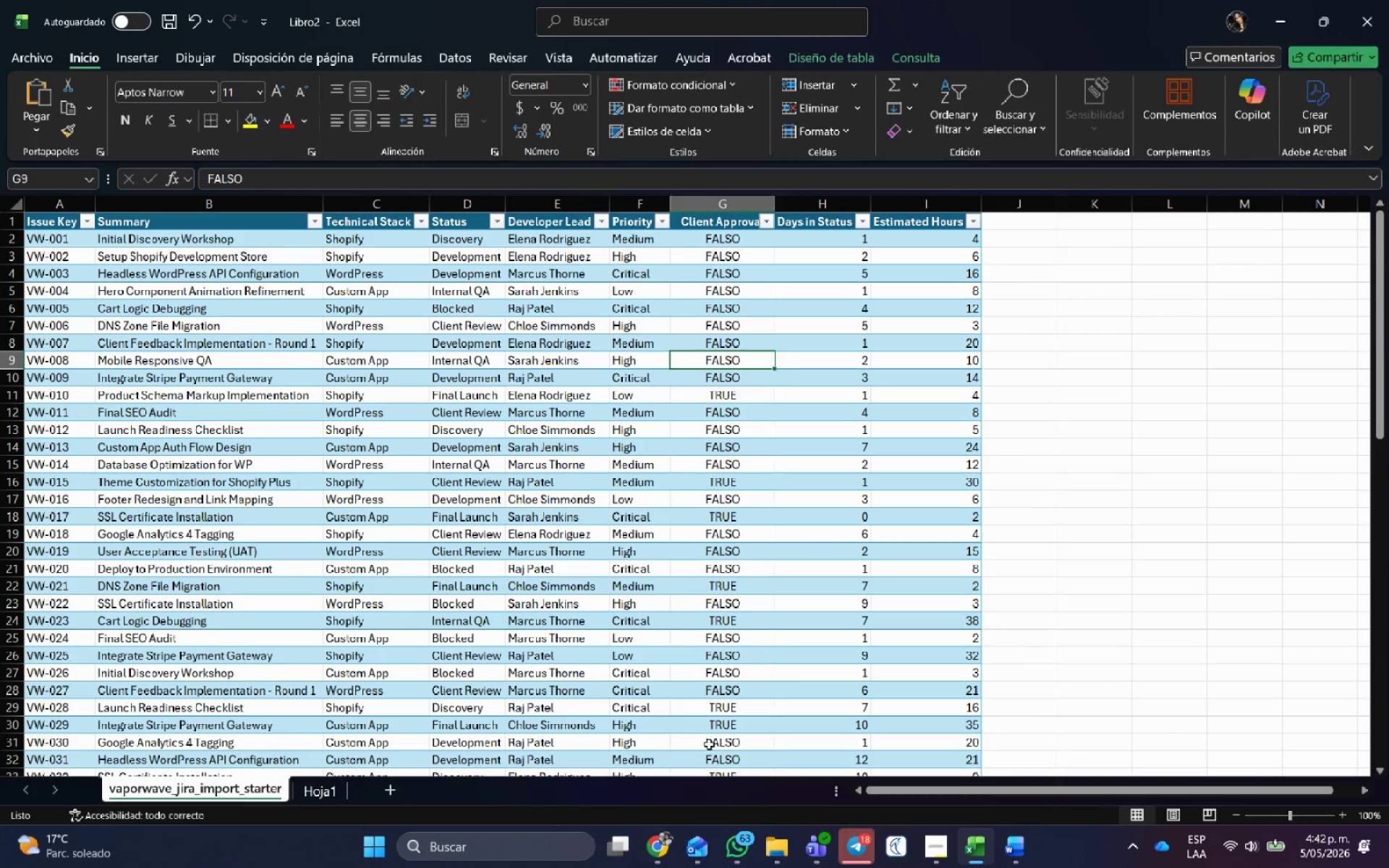 
key(Control+B)
 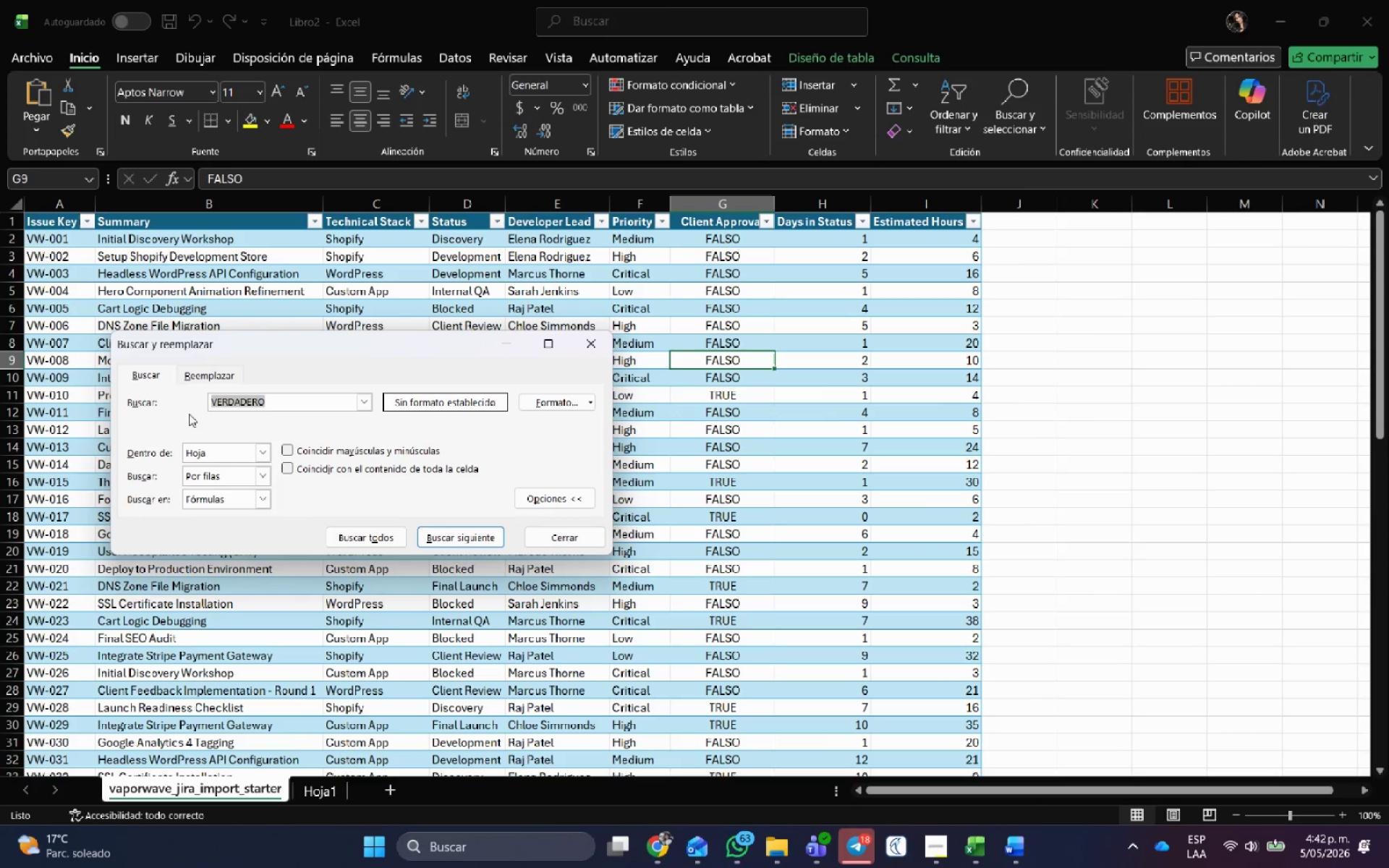 
left_click([215, 376])
 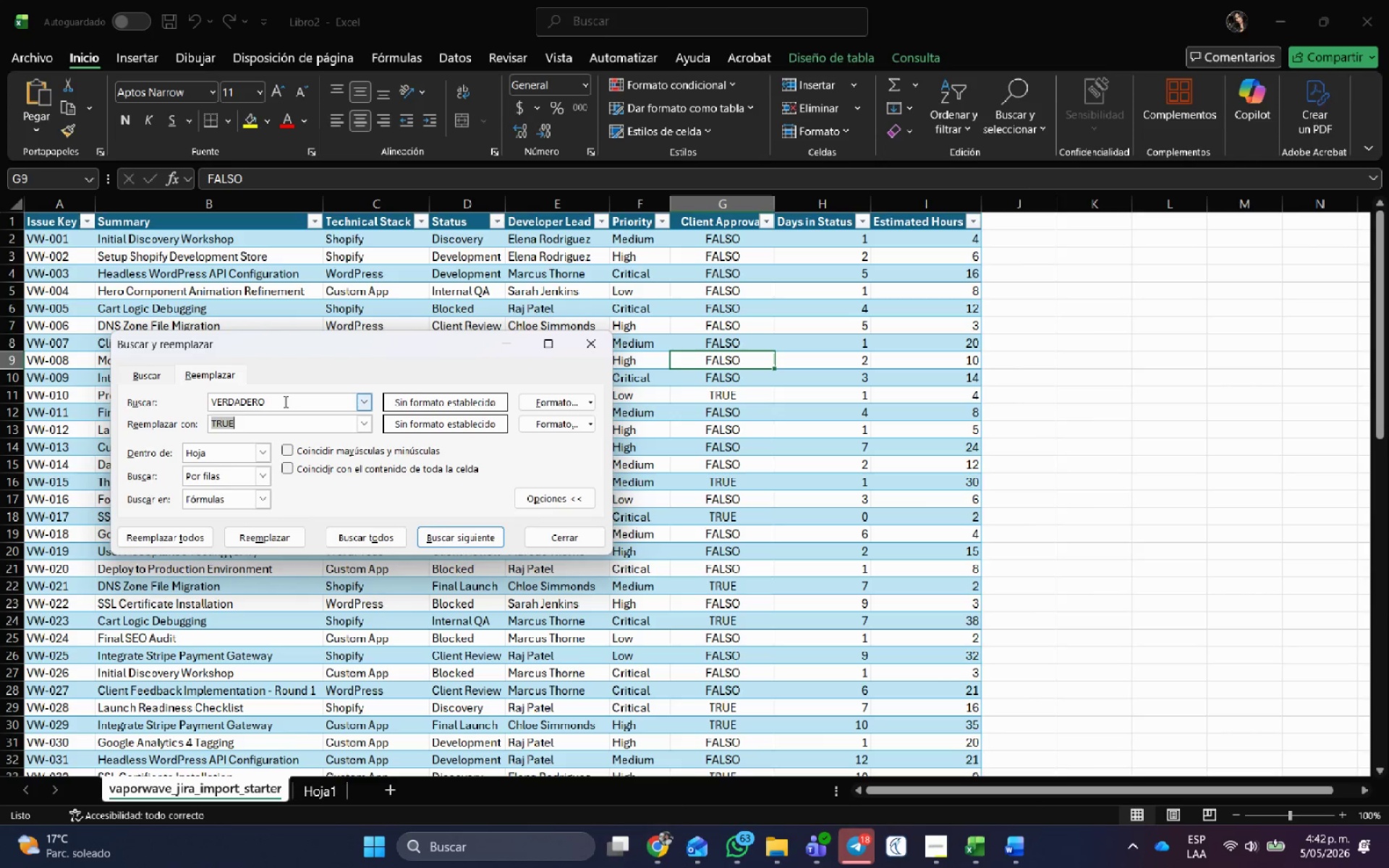 
left_click([284, 401])
 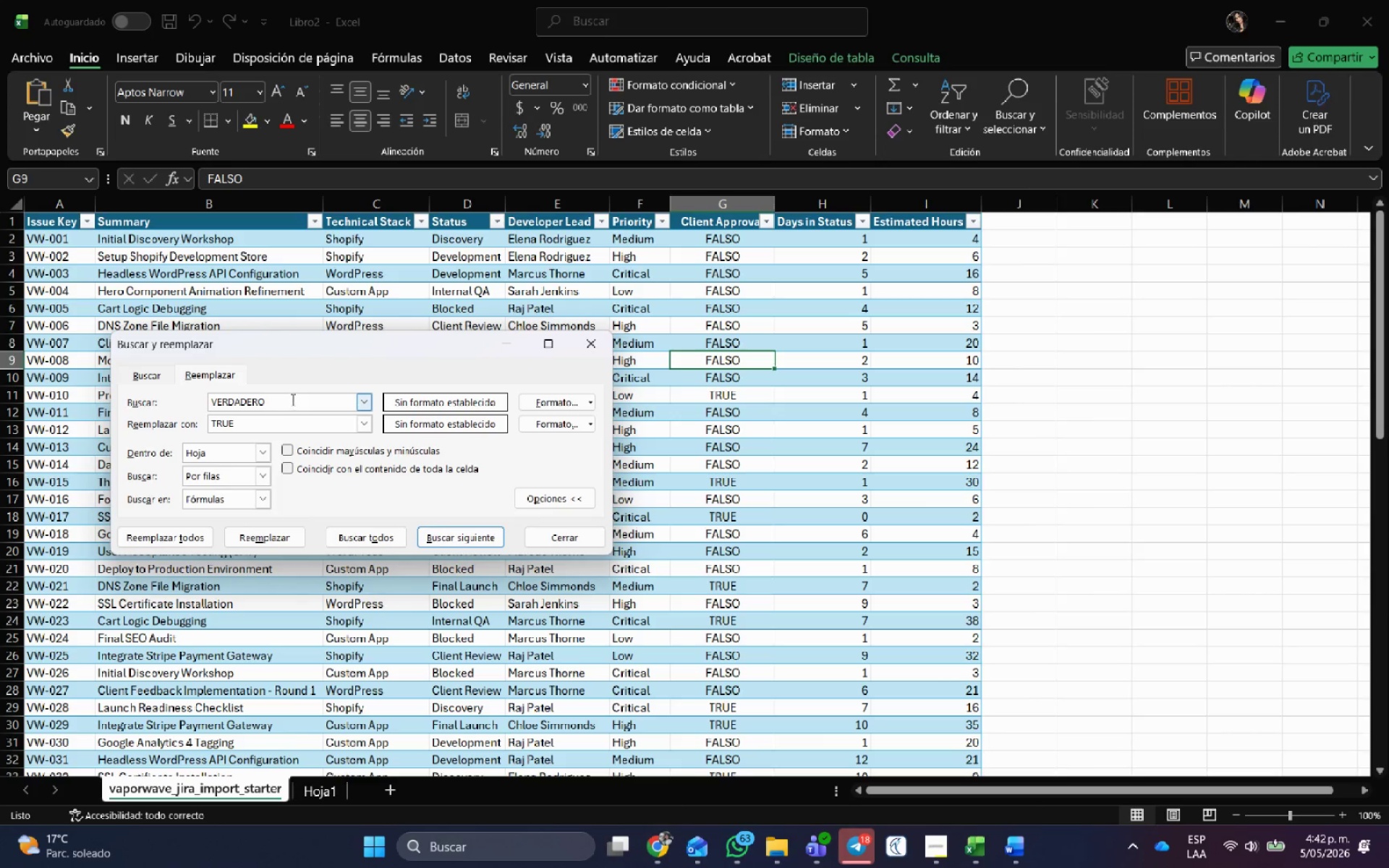 
left_click_drag(start_coordinate=[292, 400], to_coordinate=[146, 404])
 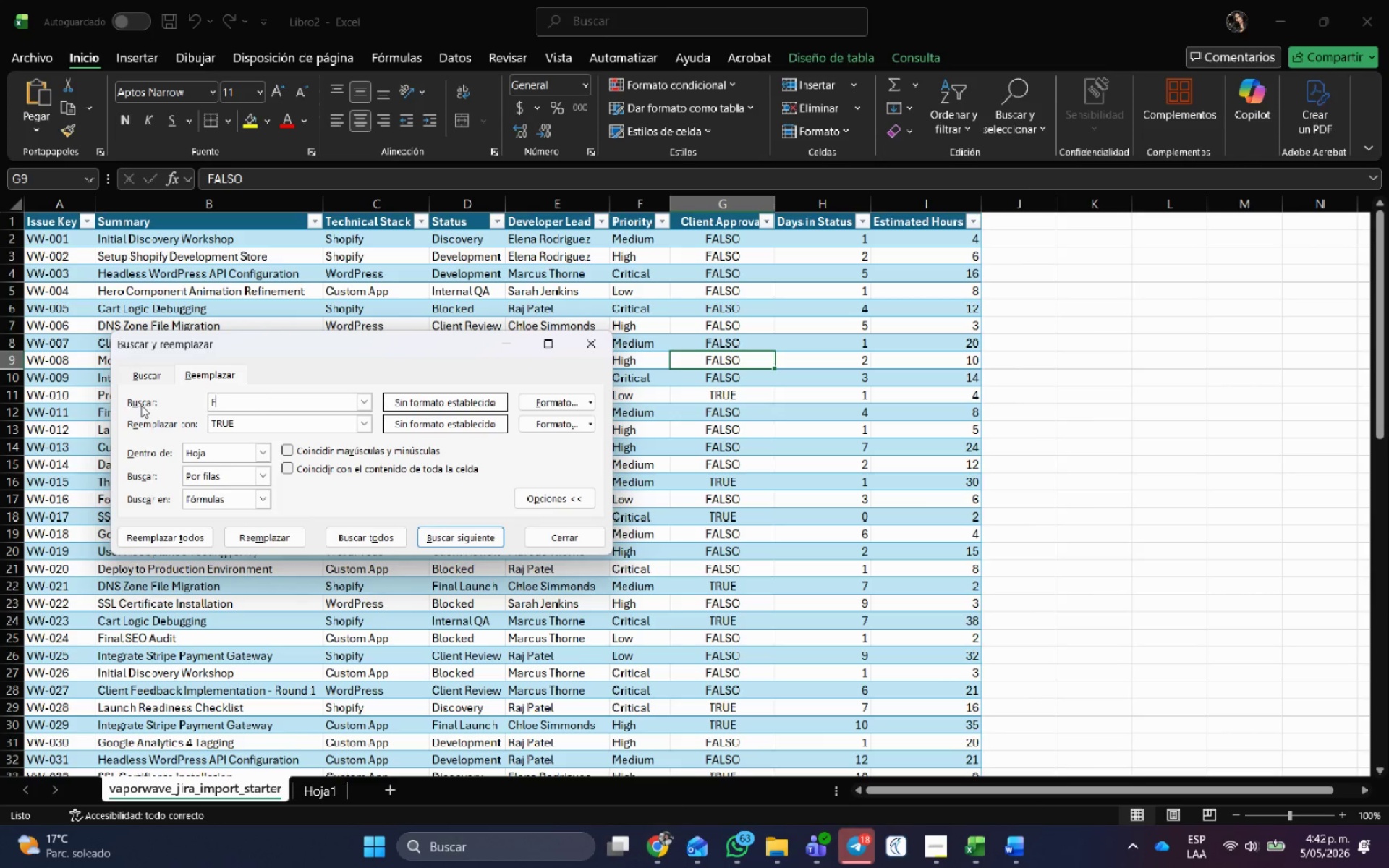 
type(FALSON)
key(Tab)
 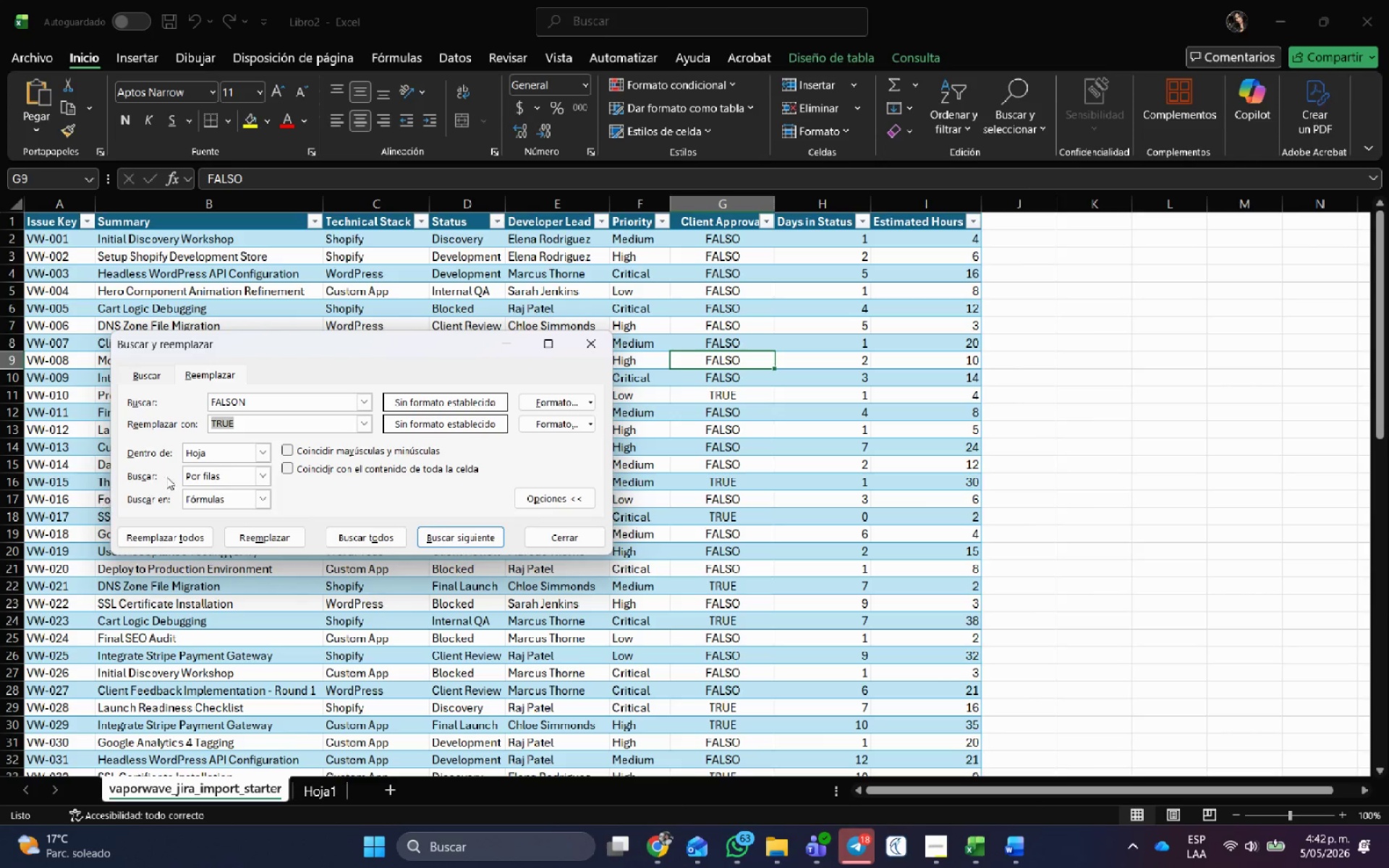 
left_click([271, 408])
 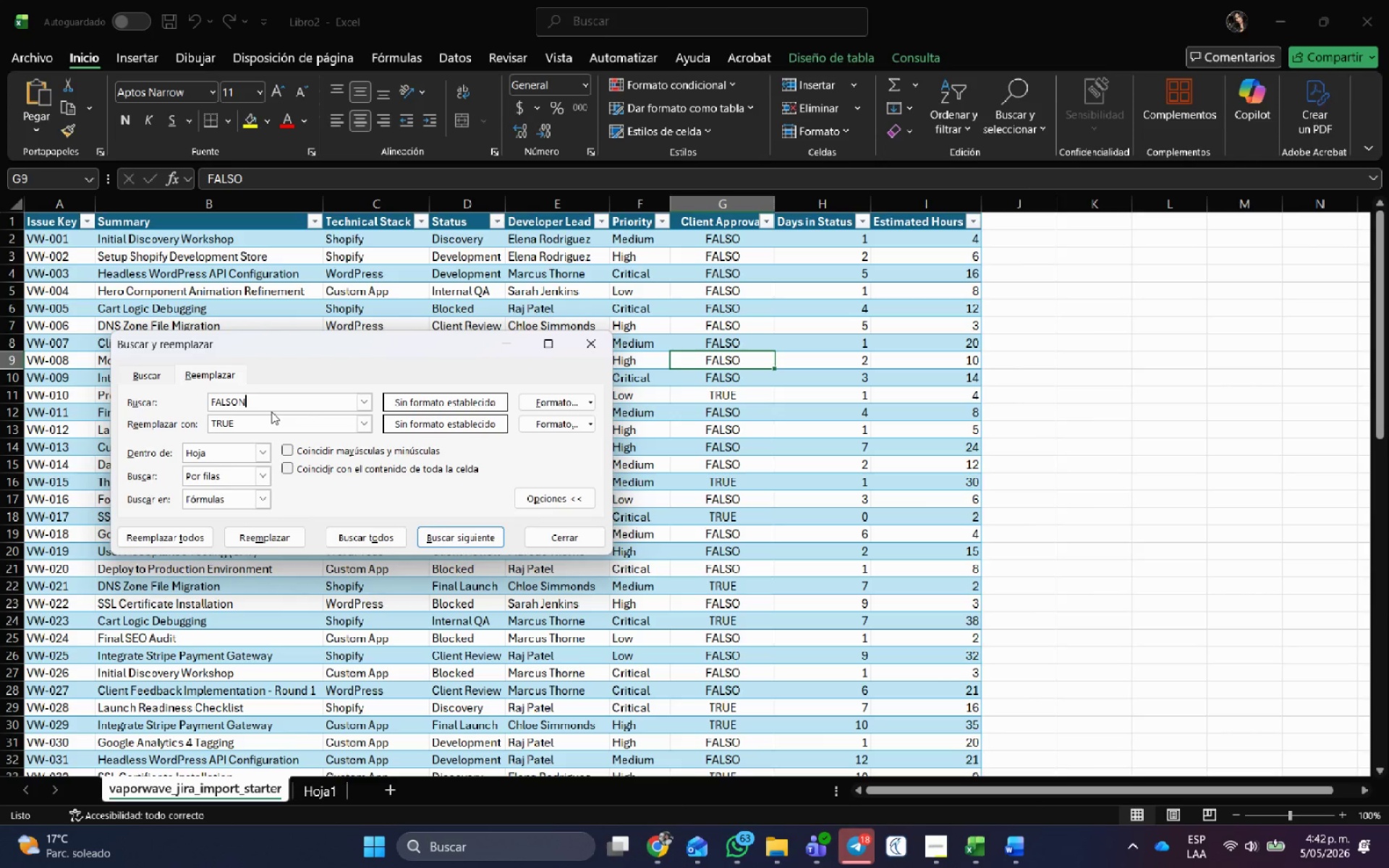 
key(Backspace)
 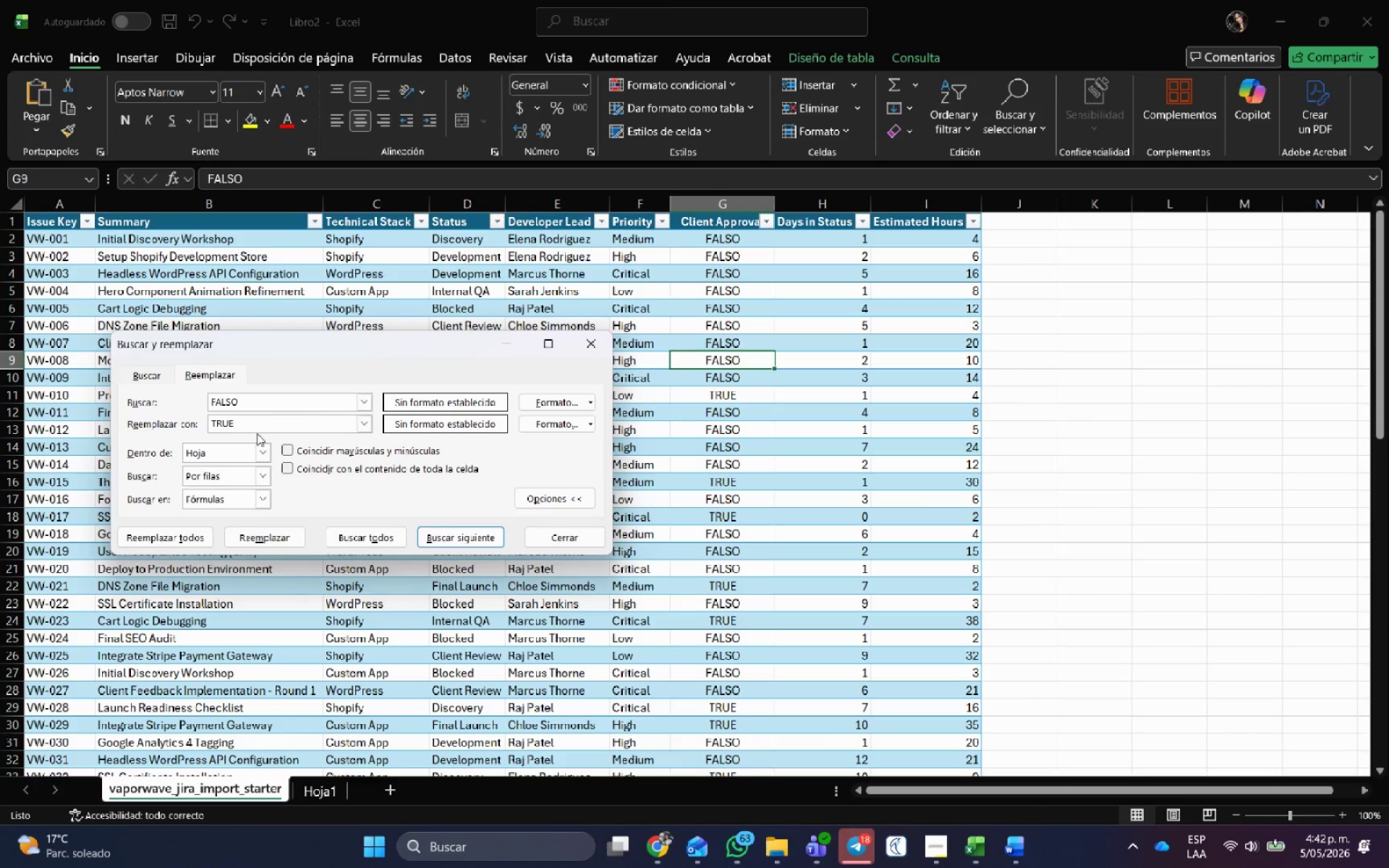 
left_click([258, 424])
 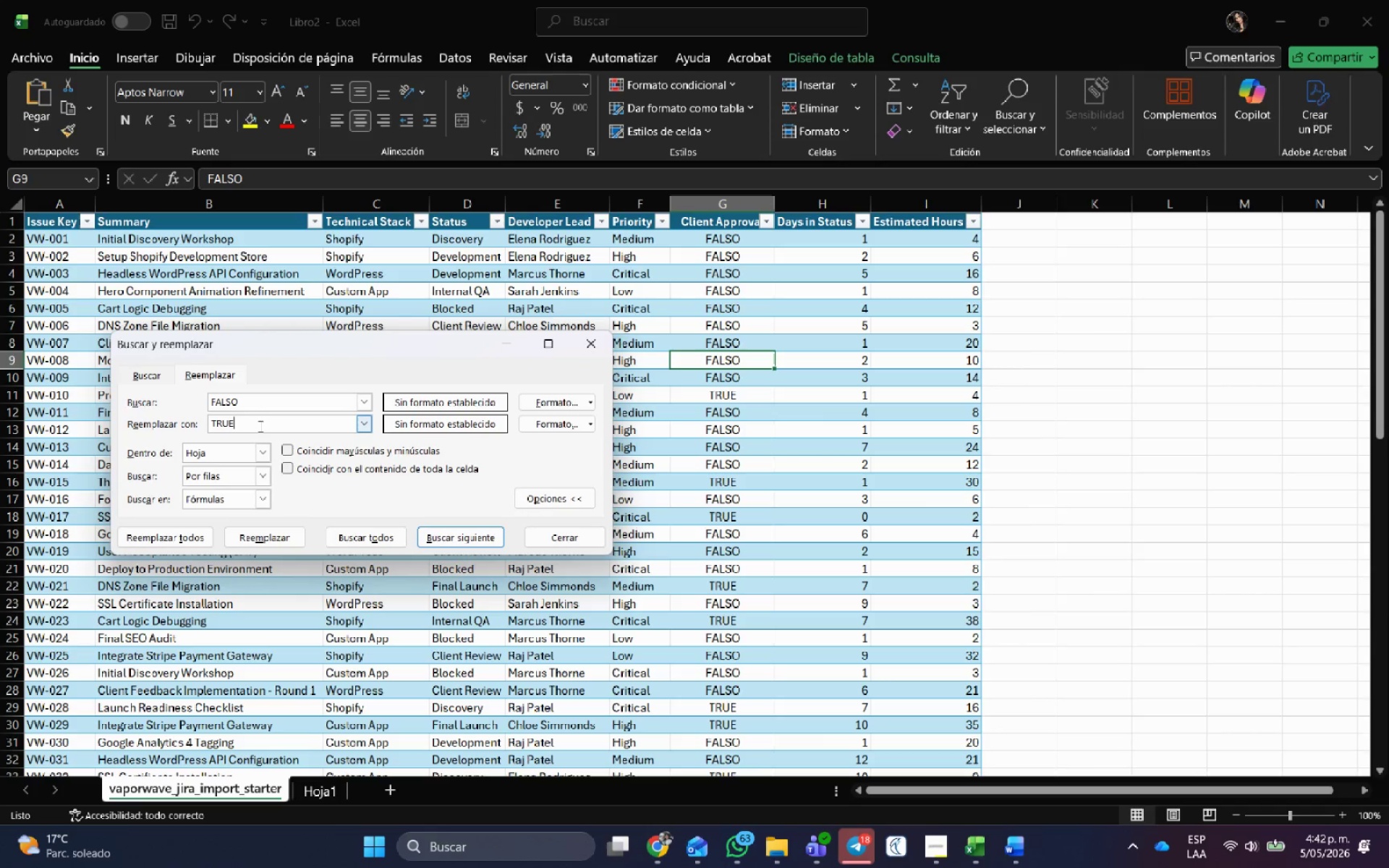 
key(Backspace)
key(Backspace)
key(Backspace)
key(Backspace)
key(Backspace)
type(FALSE)
 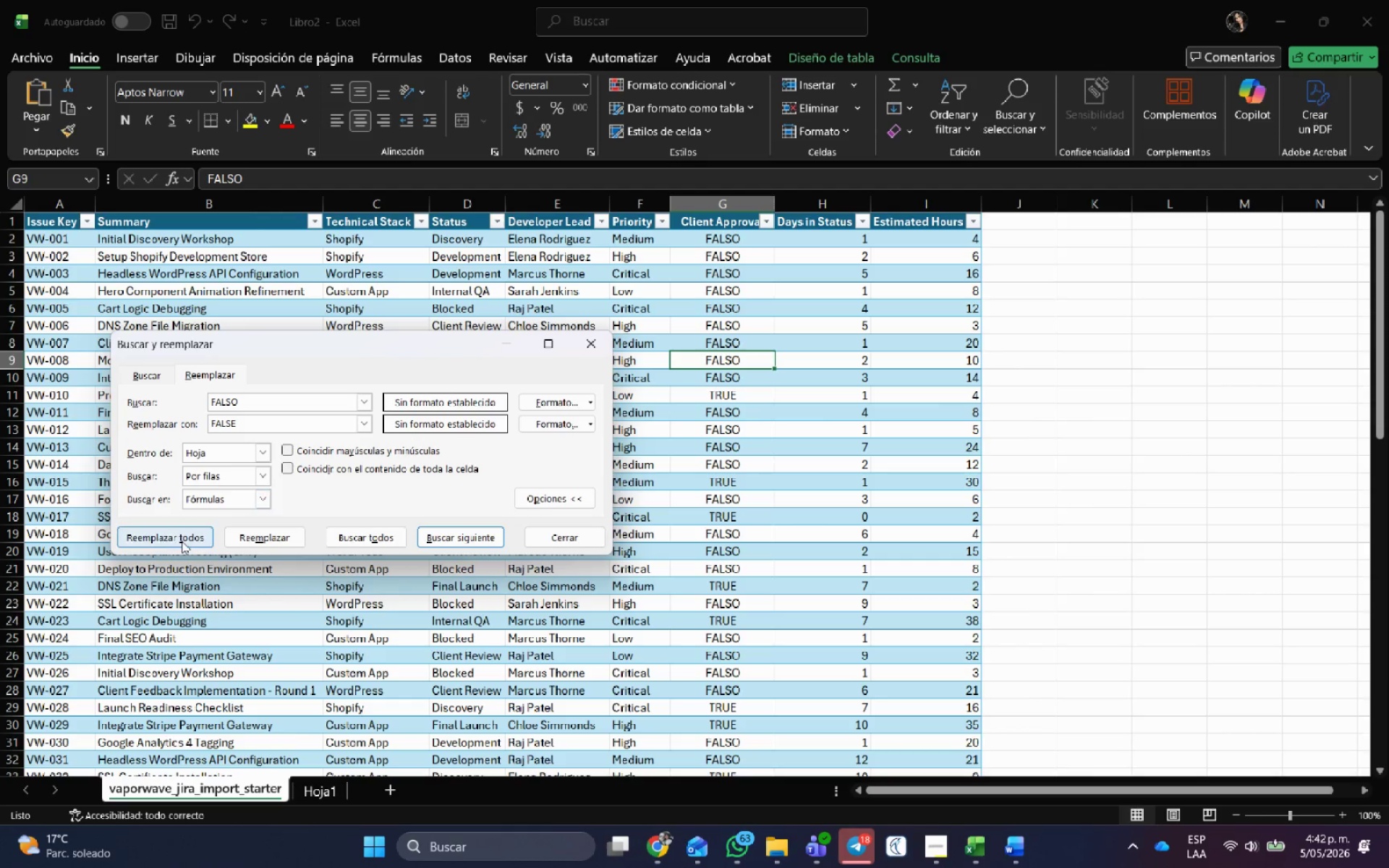 
left_click([182, 541])
 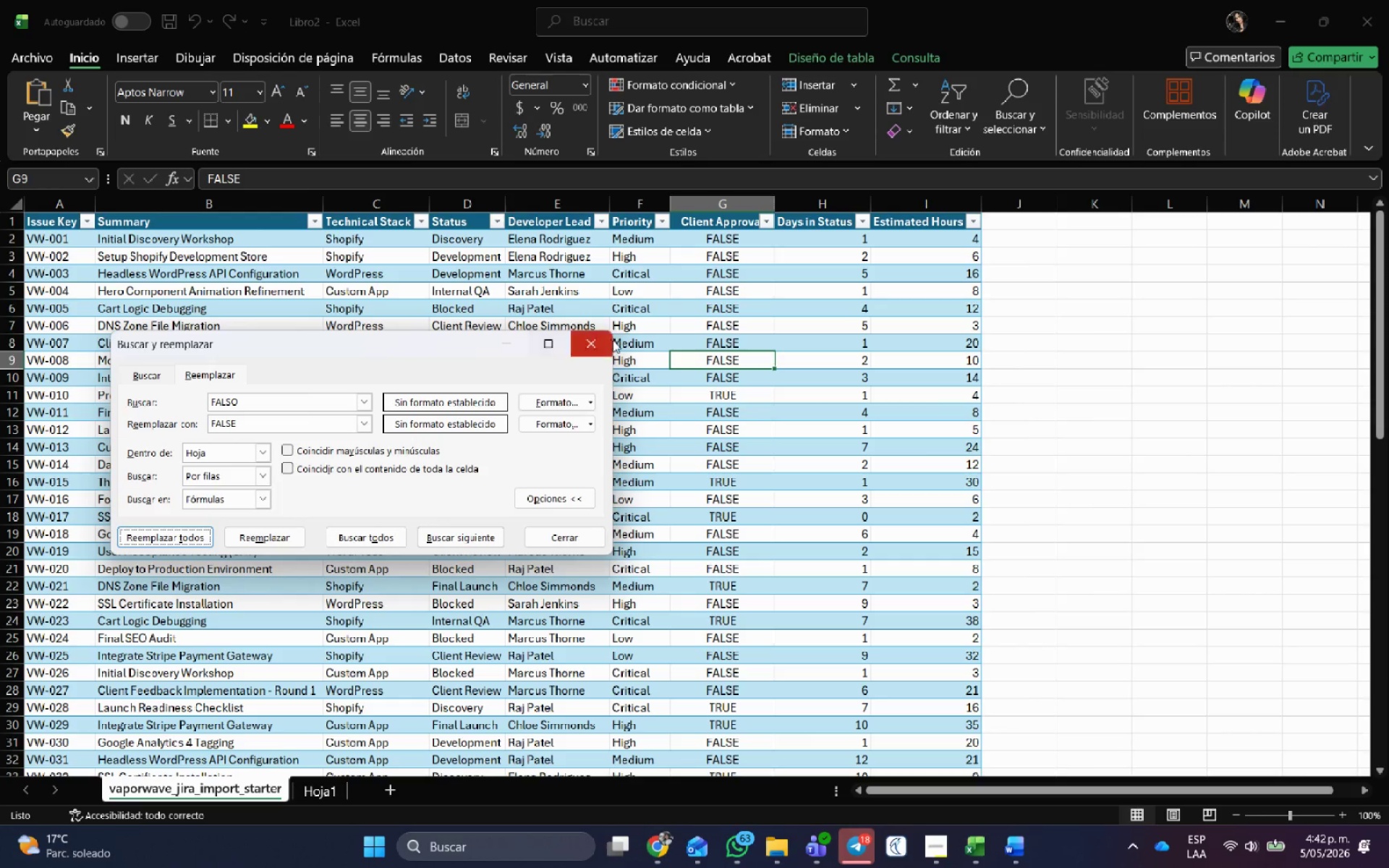 
double_click([595, 346])
 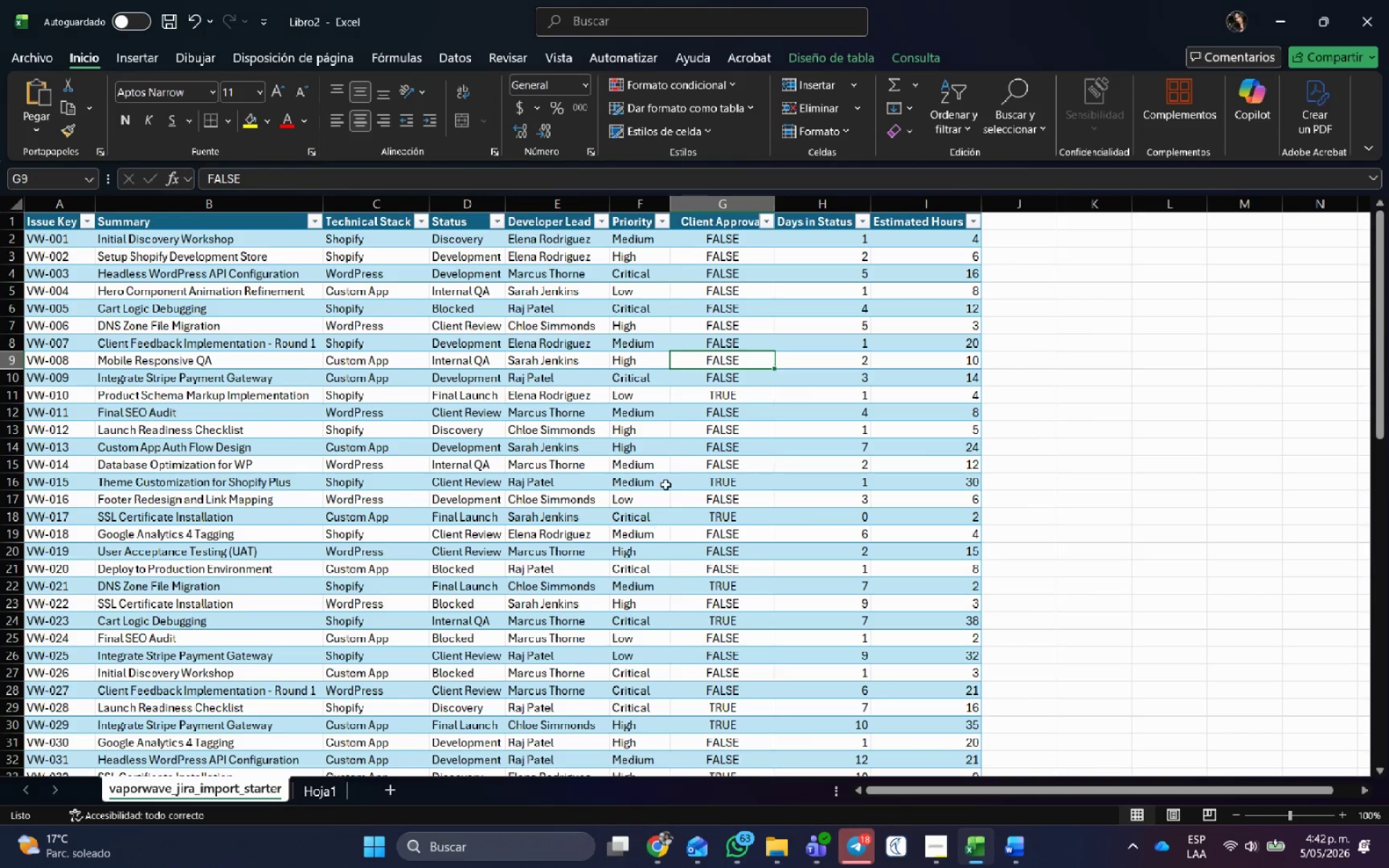 
scroll: coordinate [794, 598], scroll_direction: down, amount: 13.0
 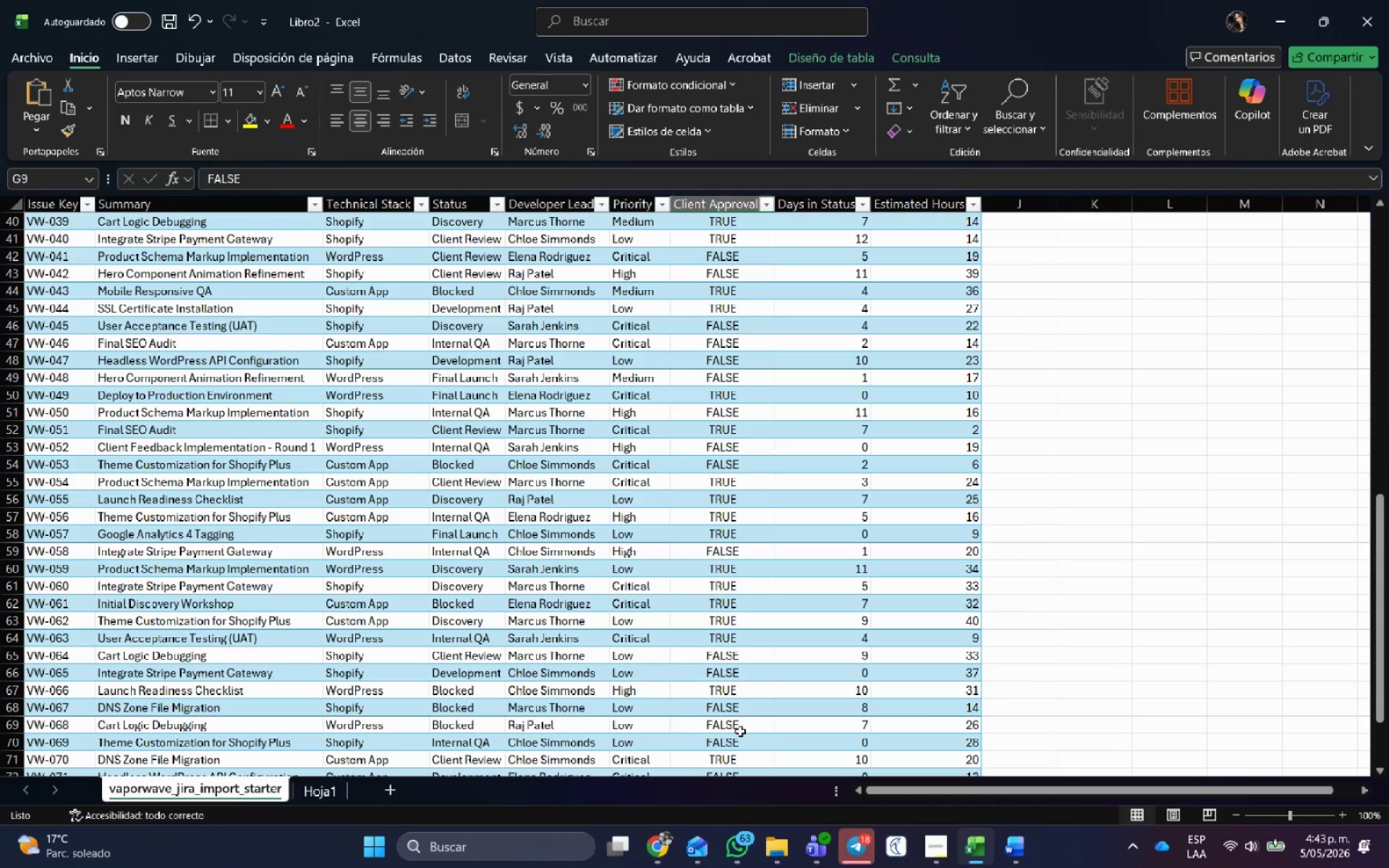 
wait(28.35)
 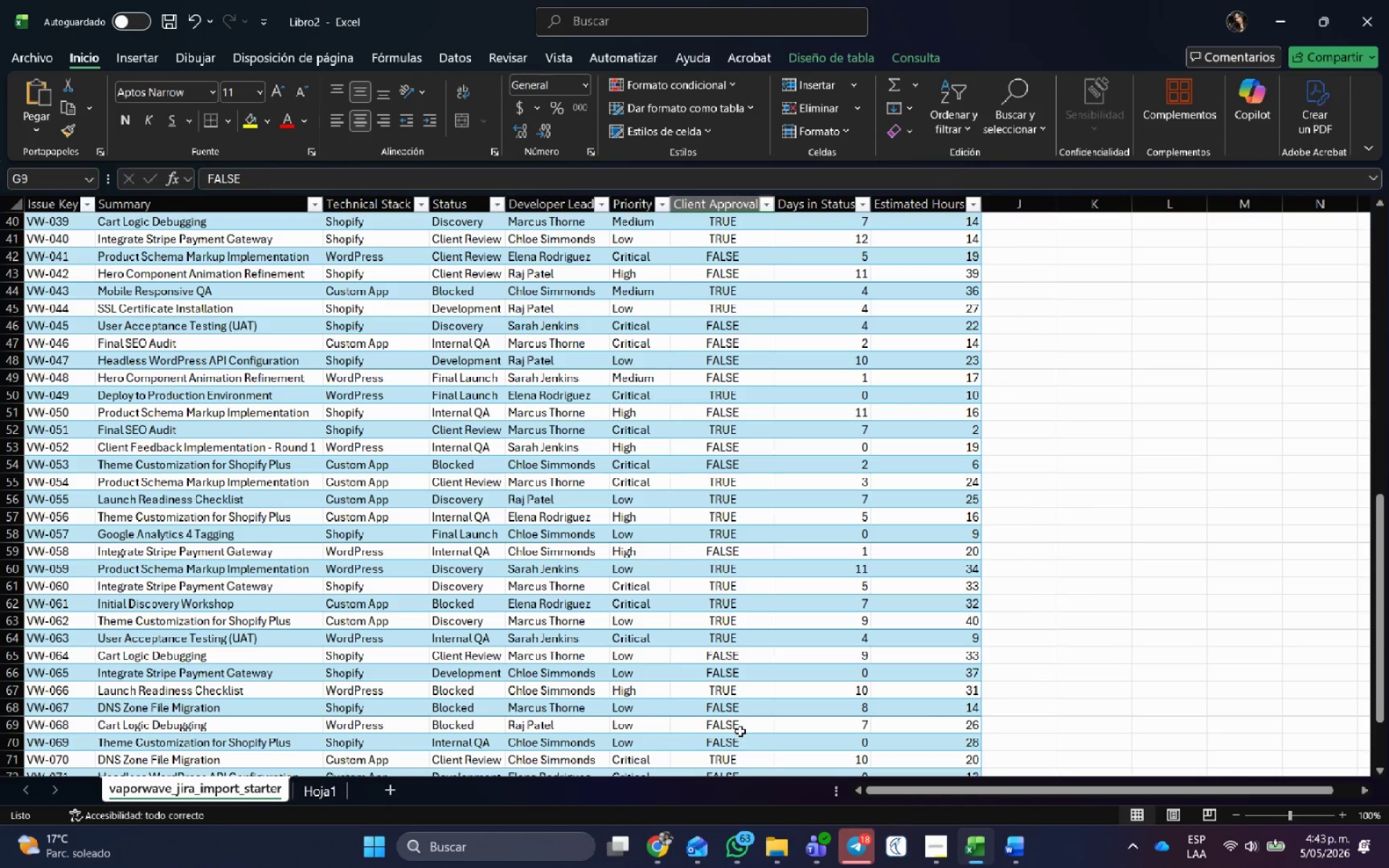 
scroll: coordinate [780, 451], scroll_direction: down, amount: 5.0
 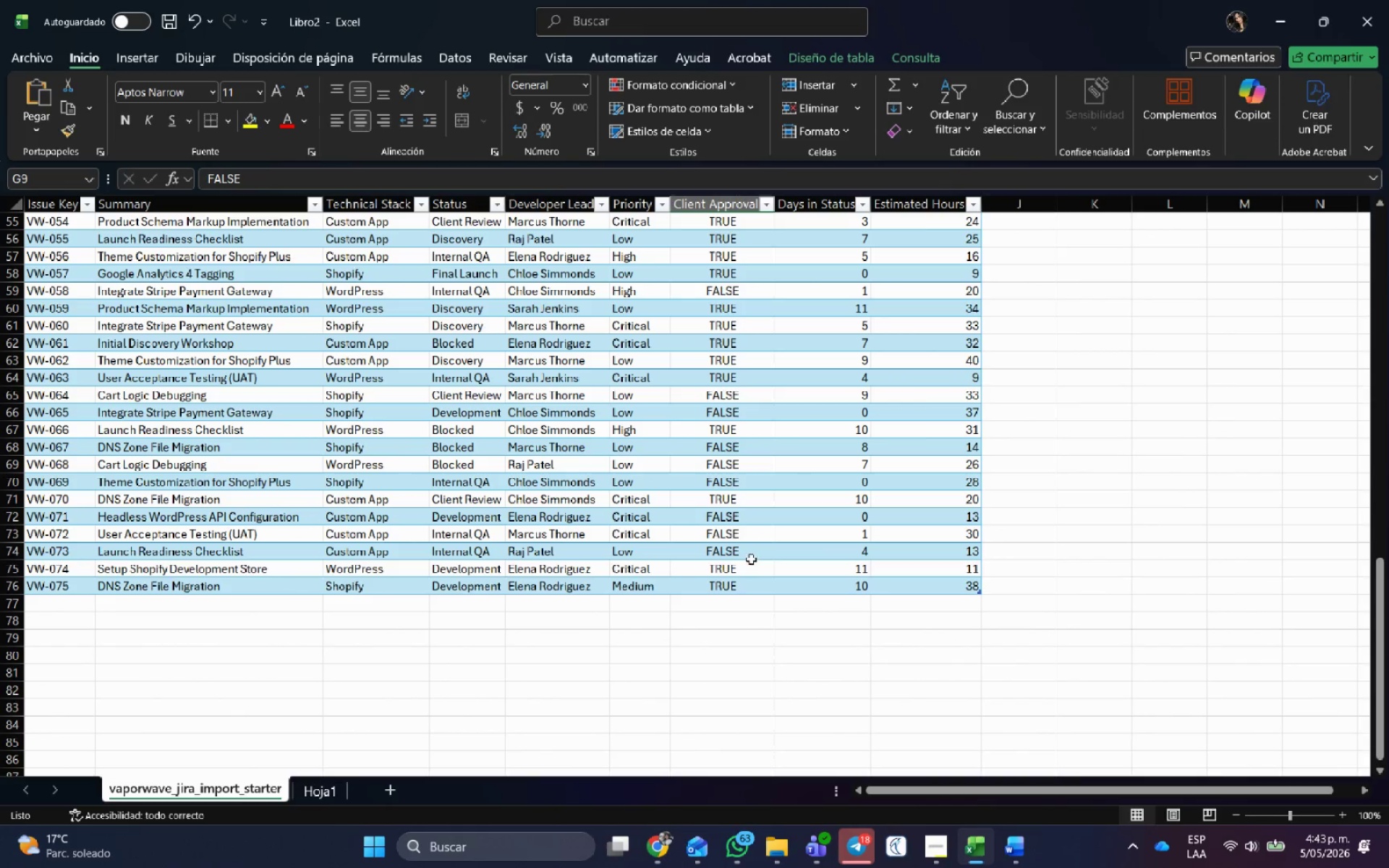 
scroll: coordinate [747, 562], scroll_direction: up, amount: 8.0
 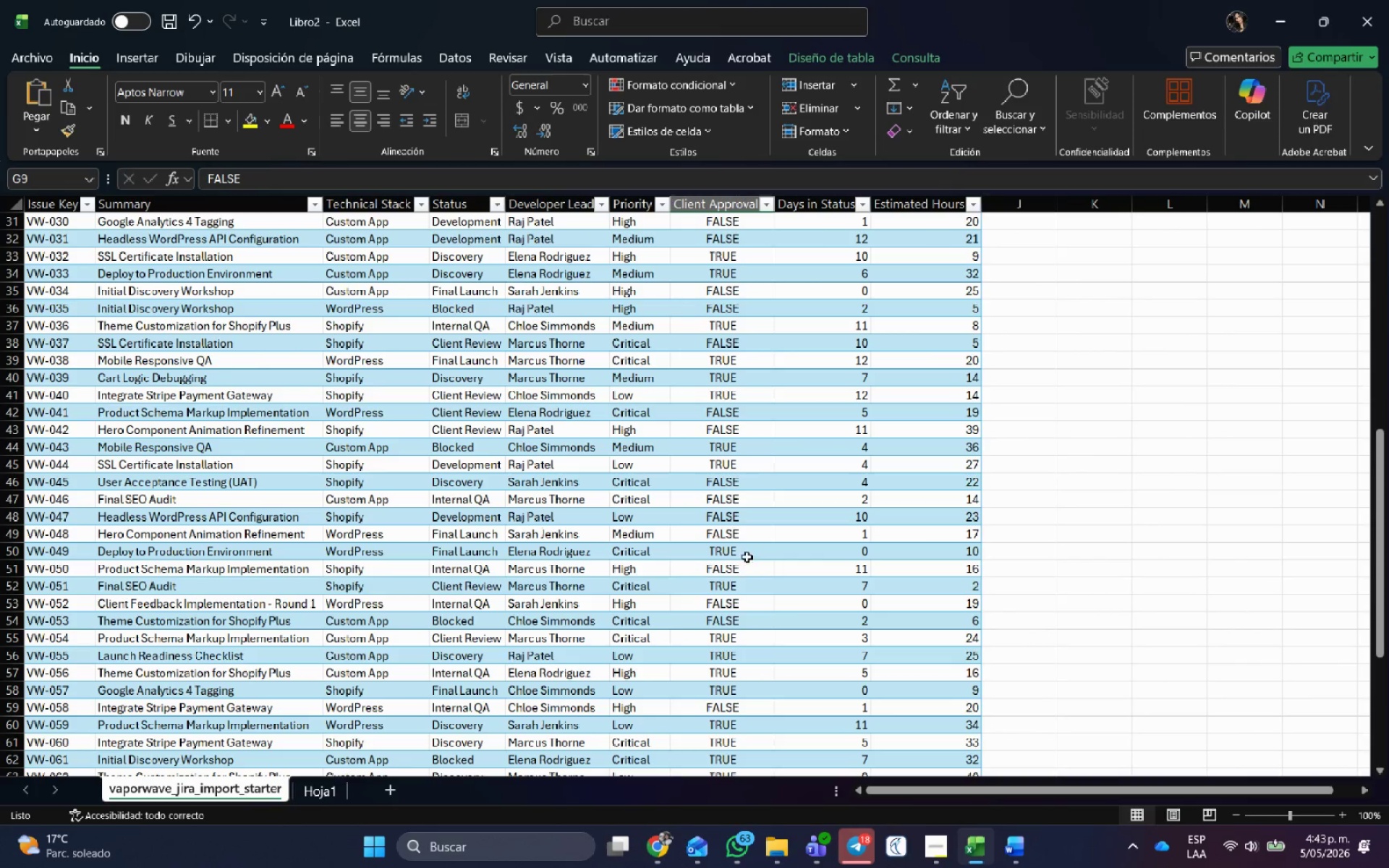 
scroll: coordinate [738, 424], scroll_direction: down, amount: 4.0
 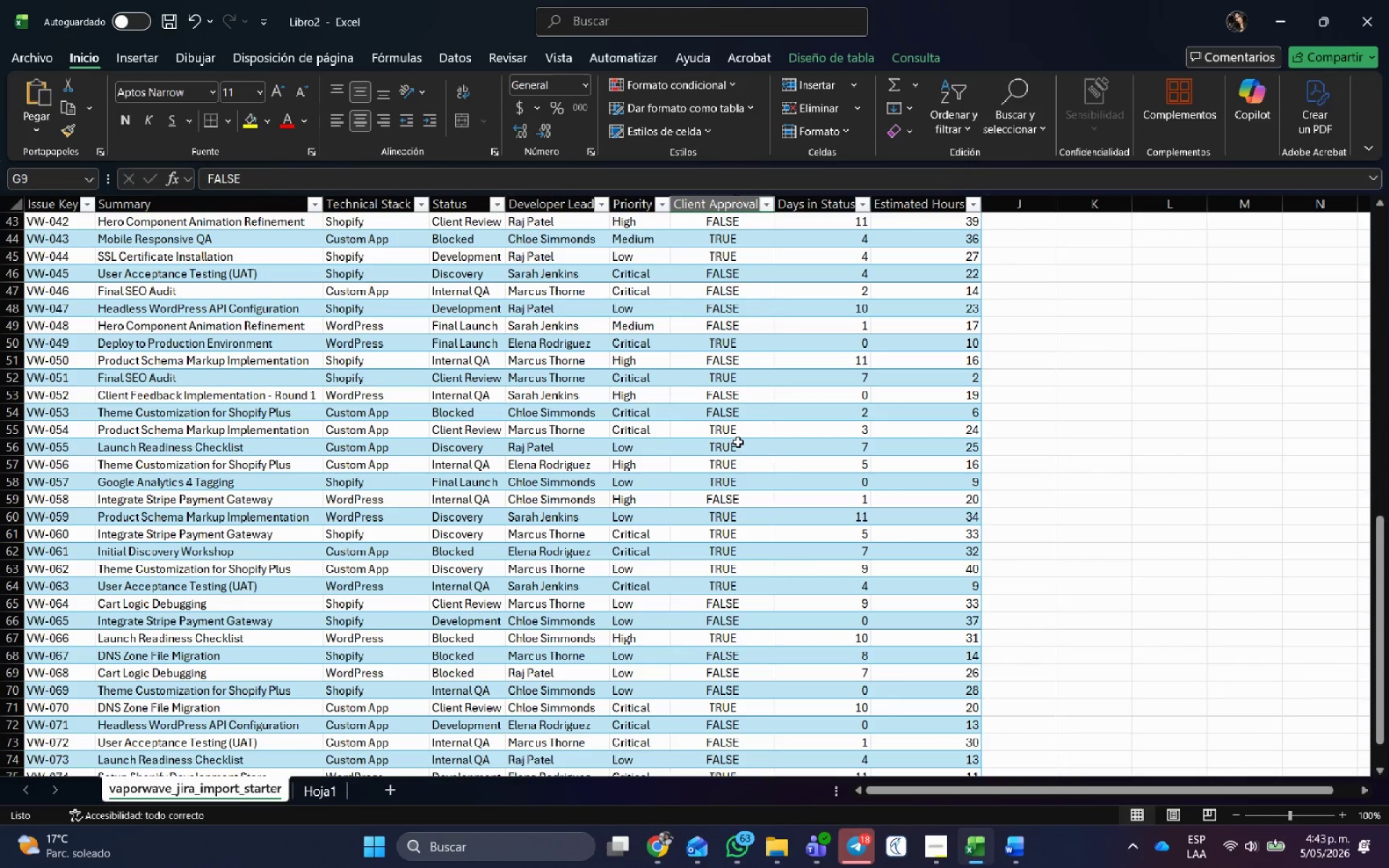 
scroll: coordinate [732, 443], scroll_direction: up, amount: 18.0
 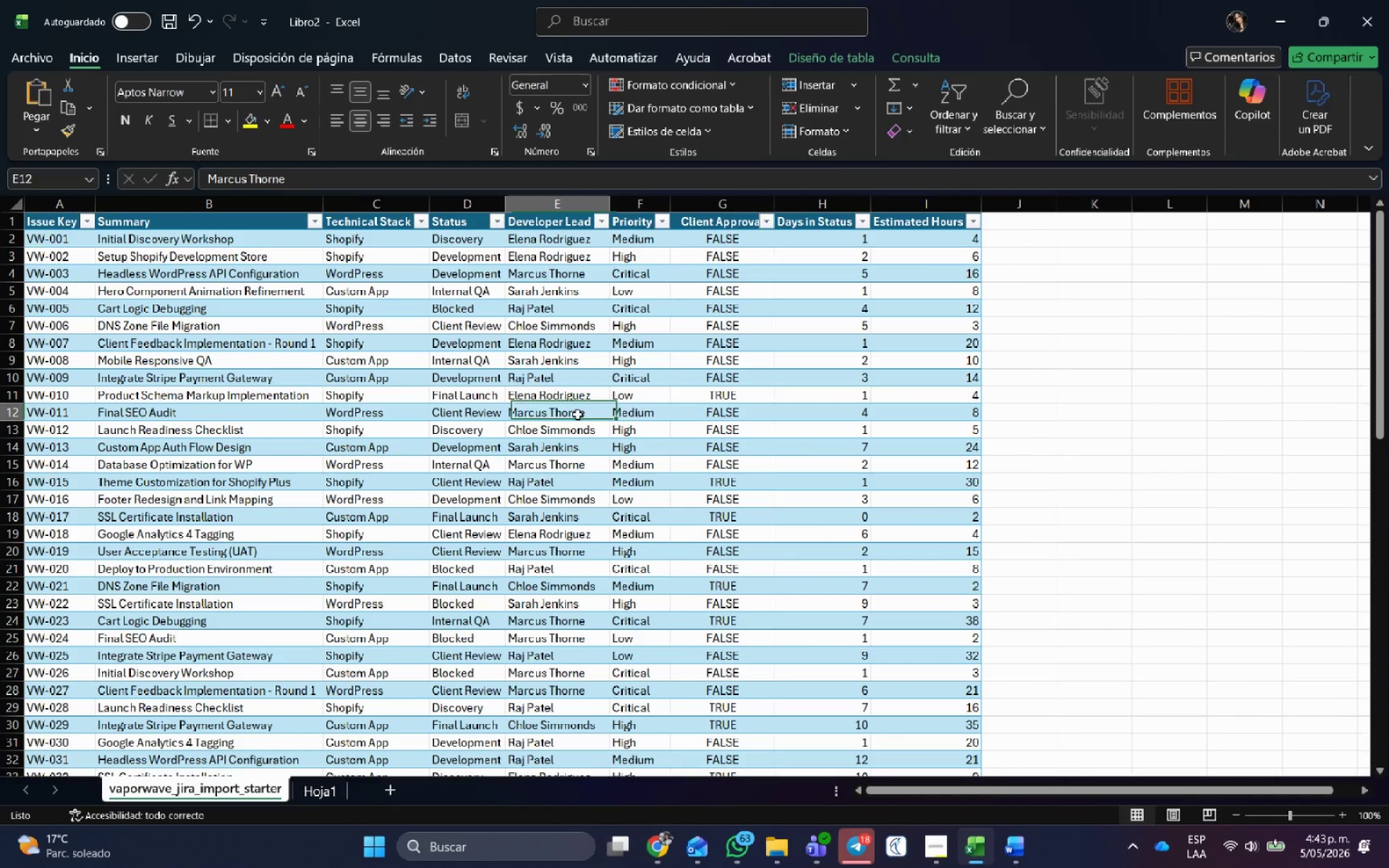 
key(Alt+AltLeft)
 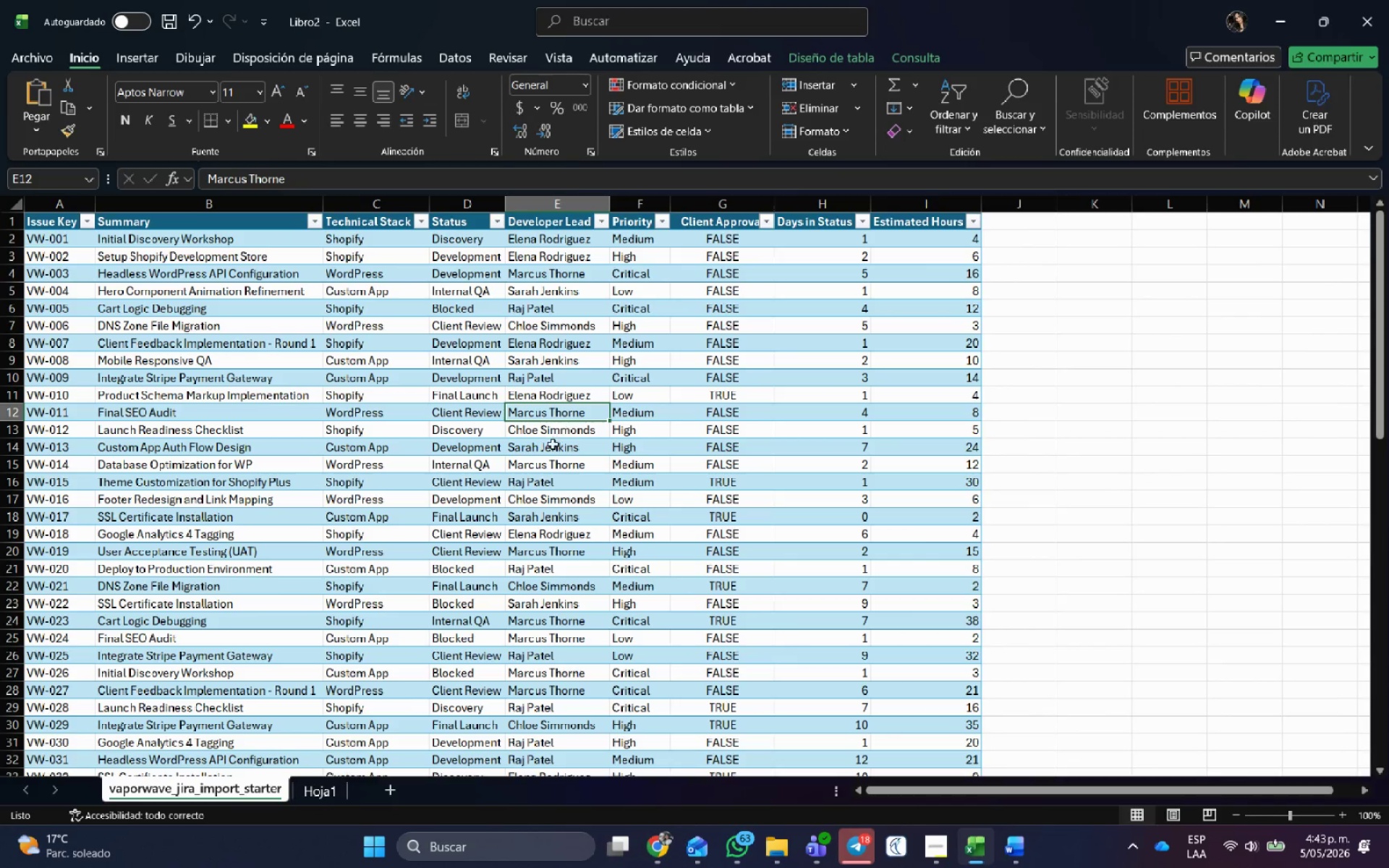 
key(Alt+Tab)
 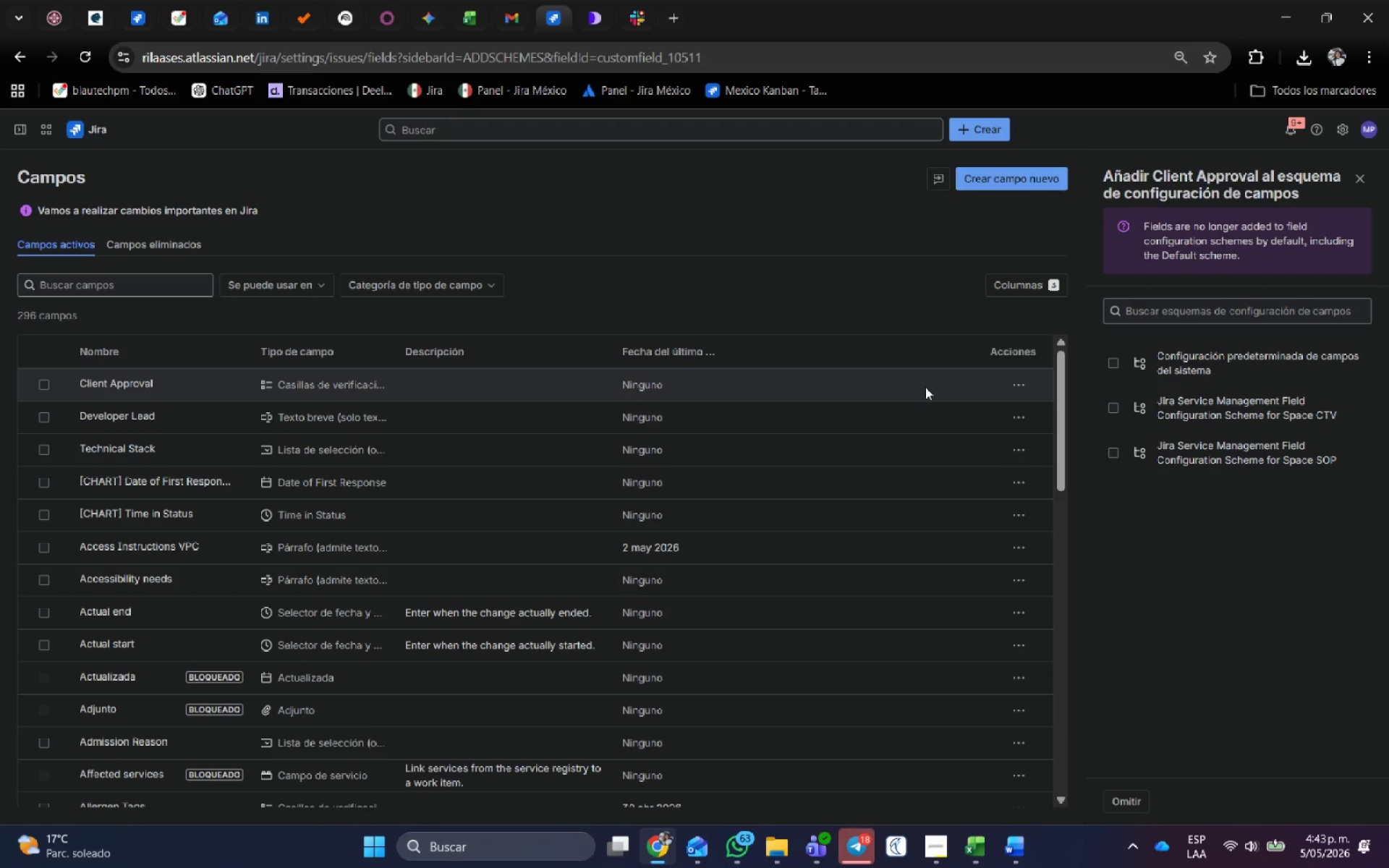 
left_click([1021, 384])
 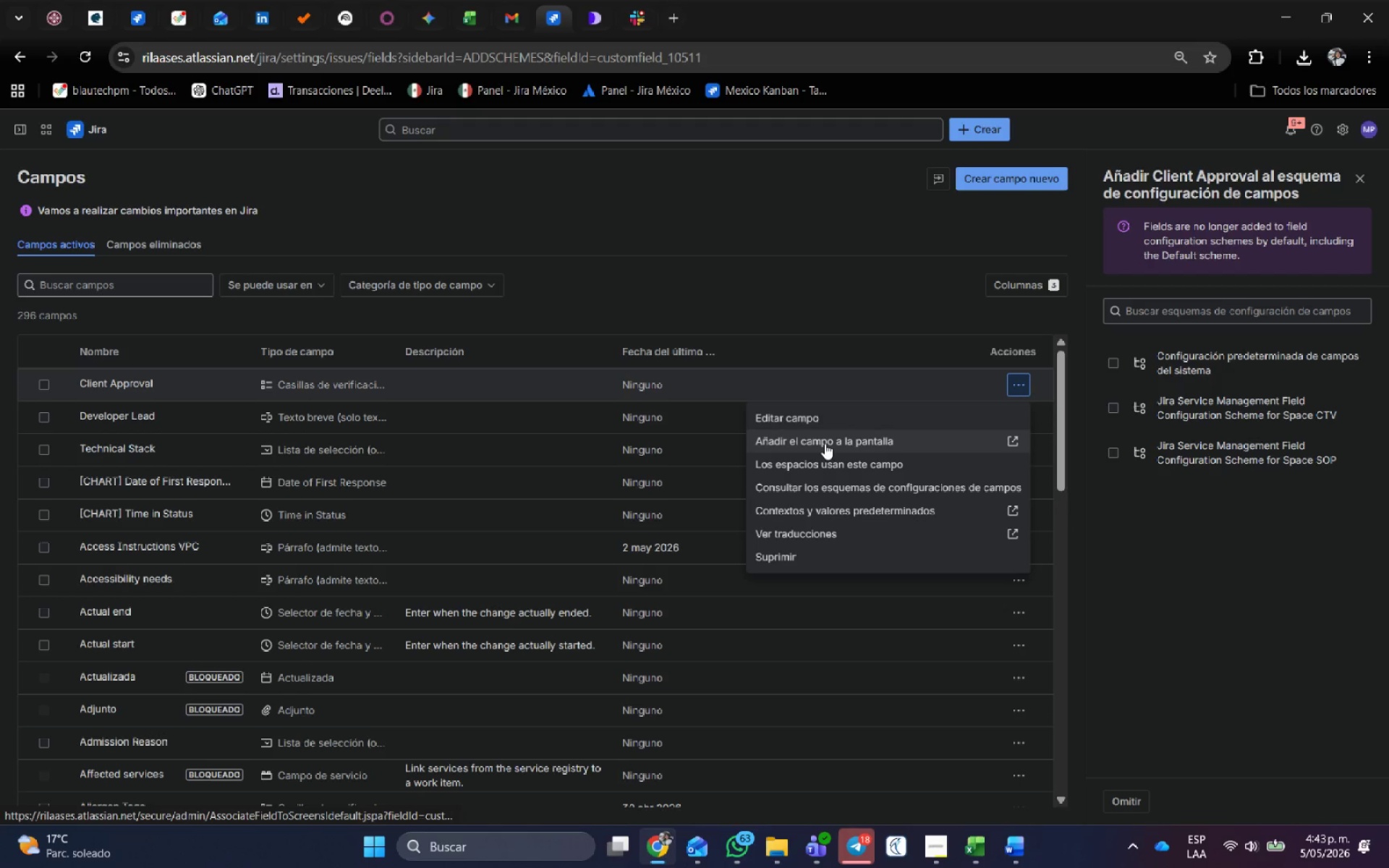 
left_click([825, 443])
 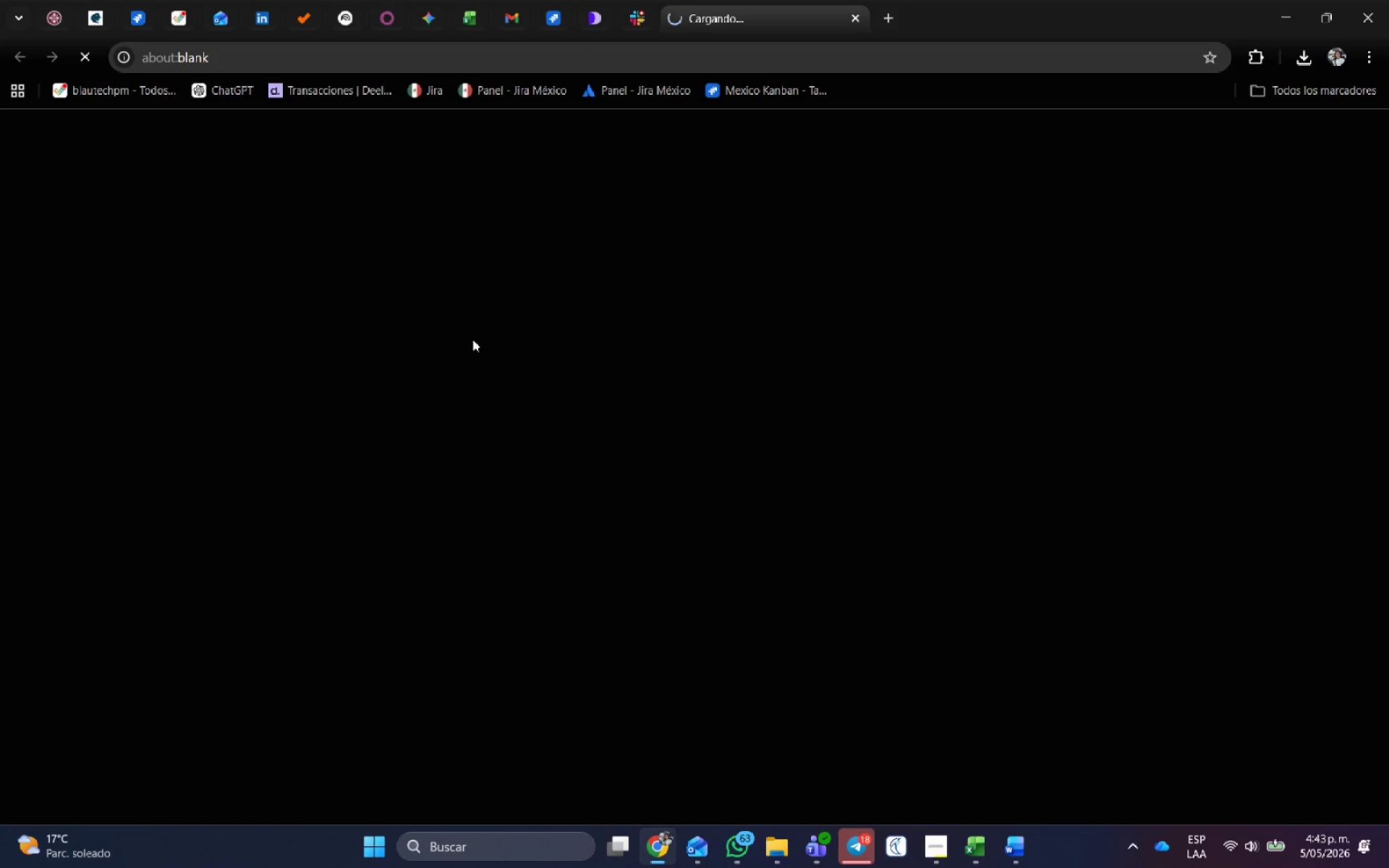 
mouse_move([539, 312])
 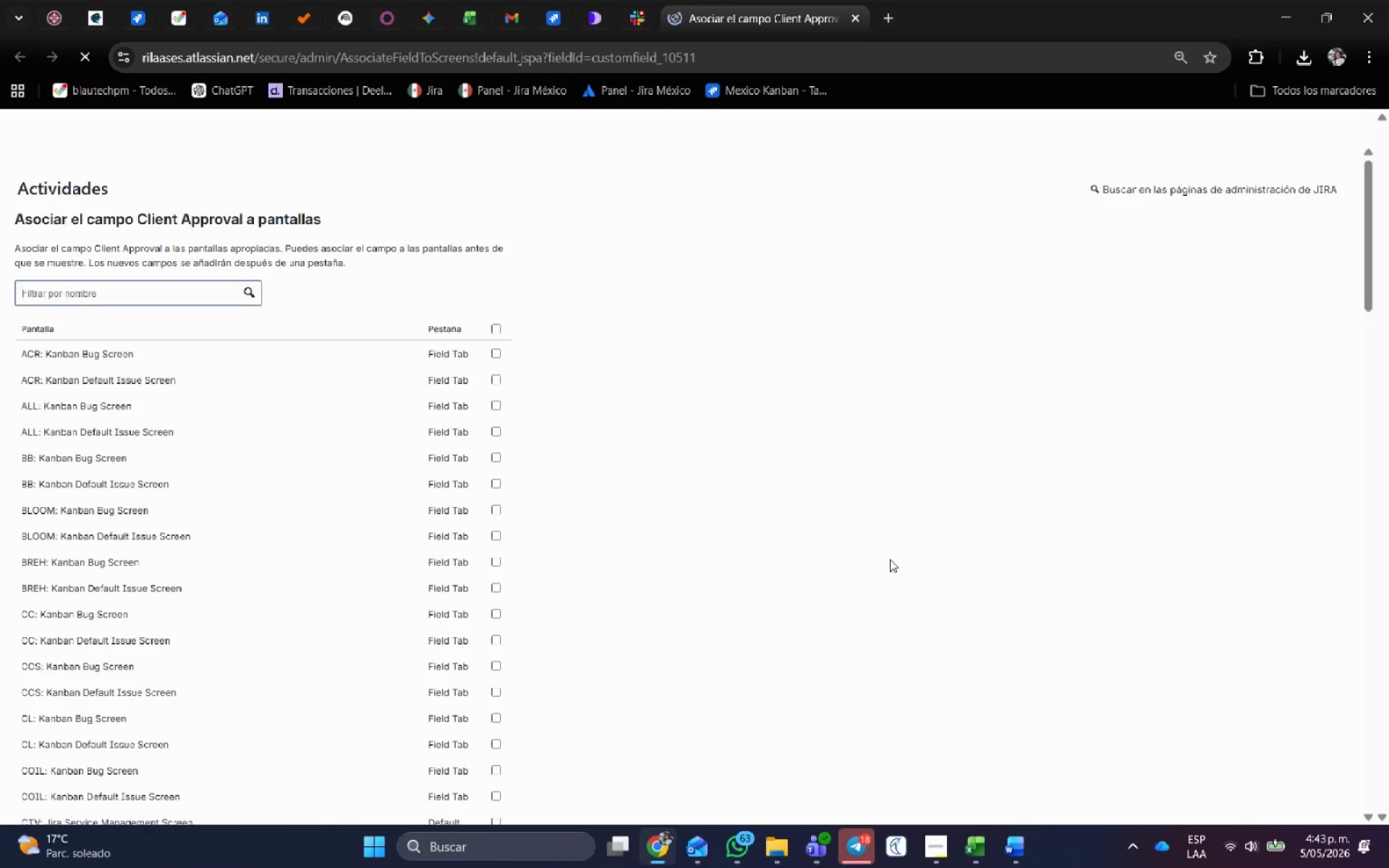 
scroll: coordinate [887, 563], scroll_direction: down, amount: 30.0
 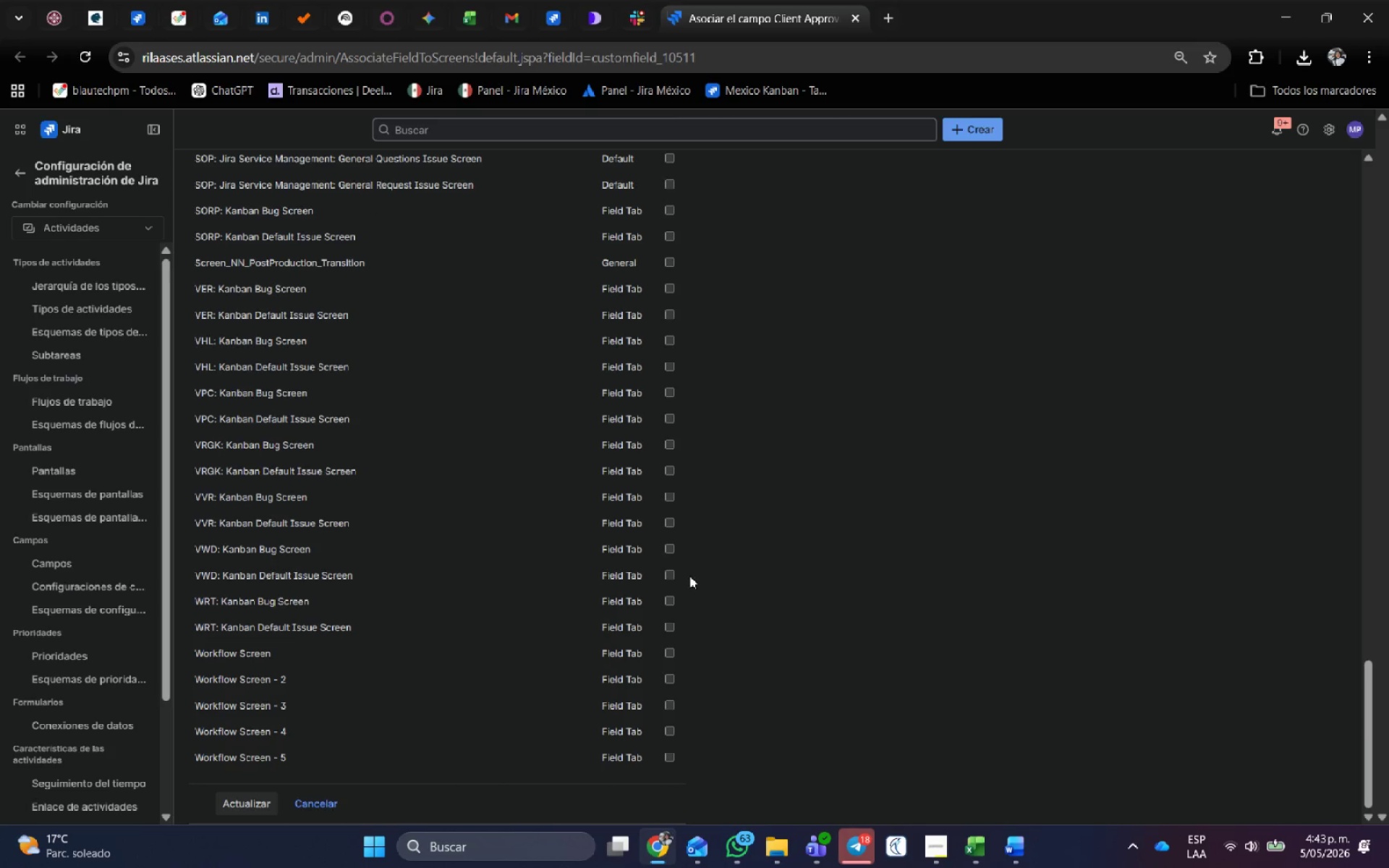 
left_click([670, 570])
 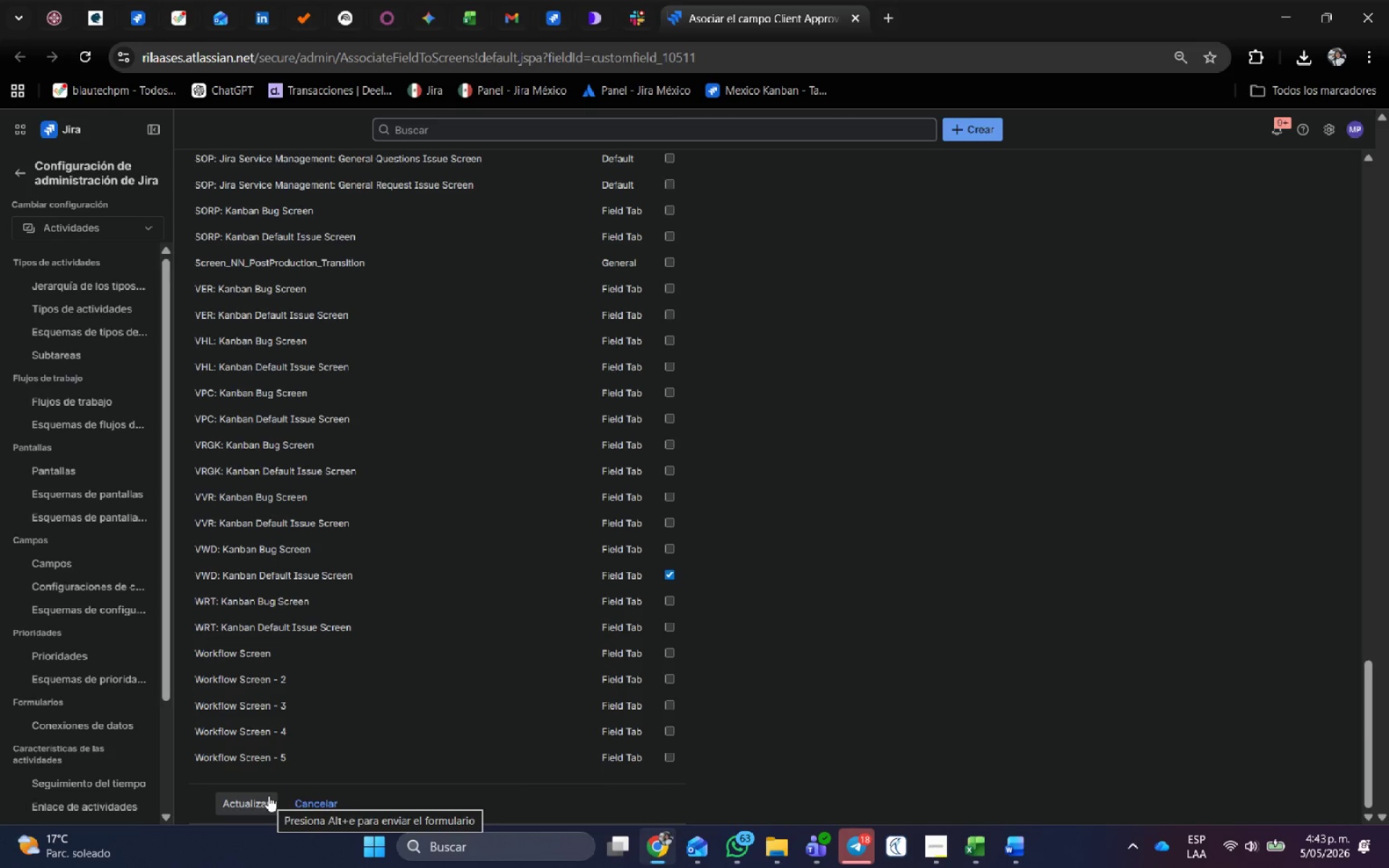 
left_click([260, 798])
 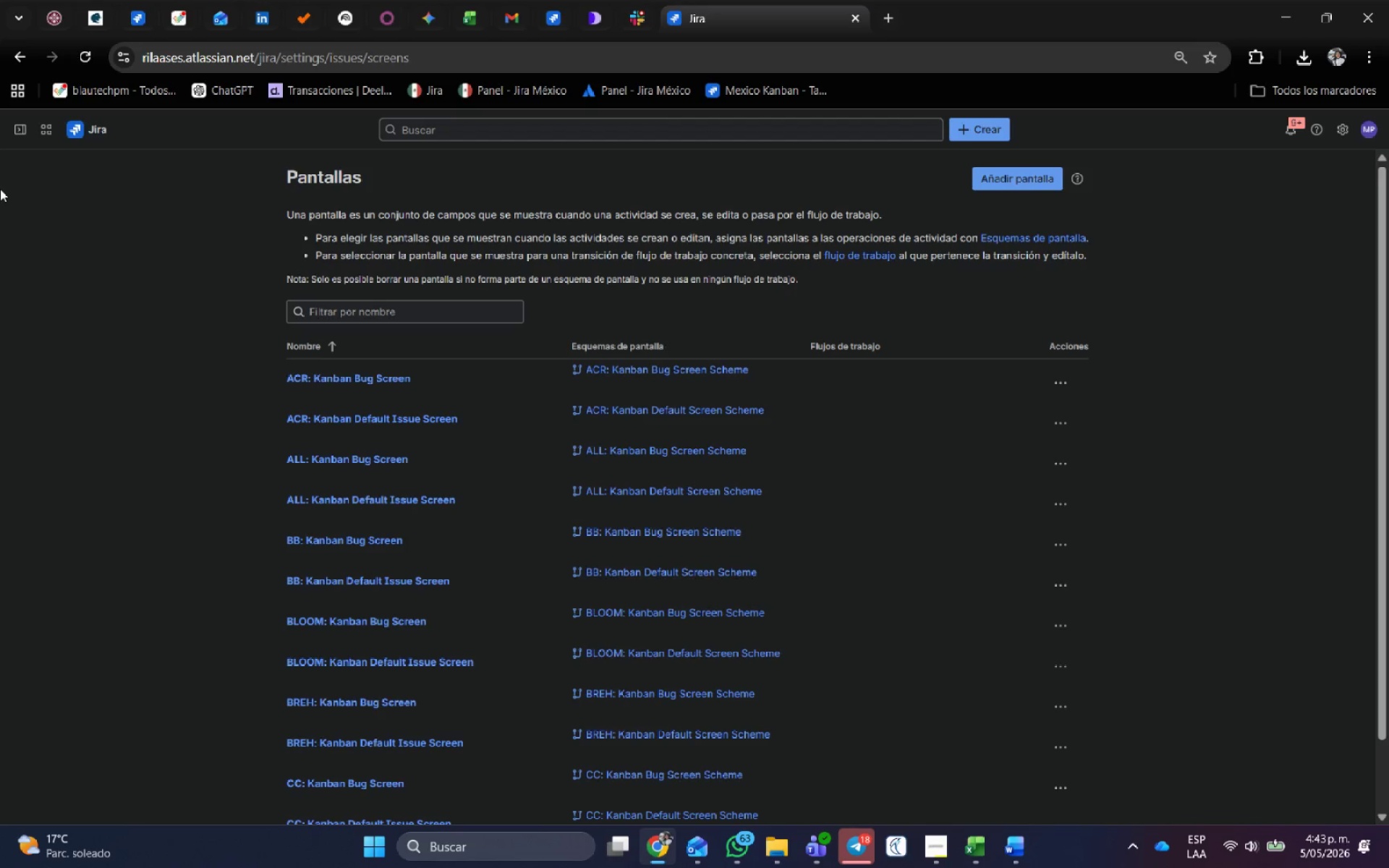 
wait(18.61)
 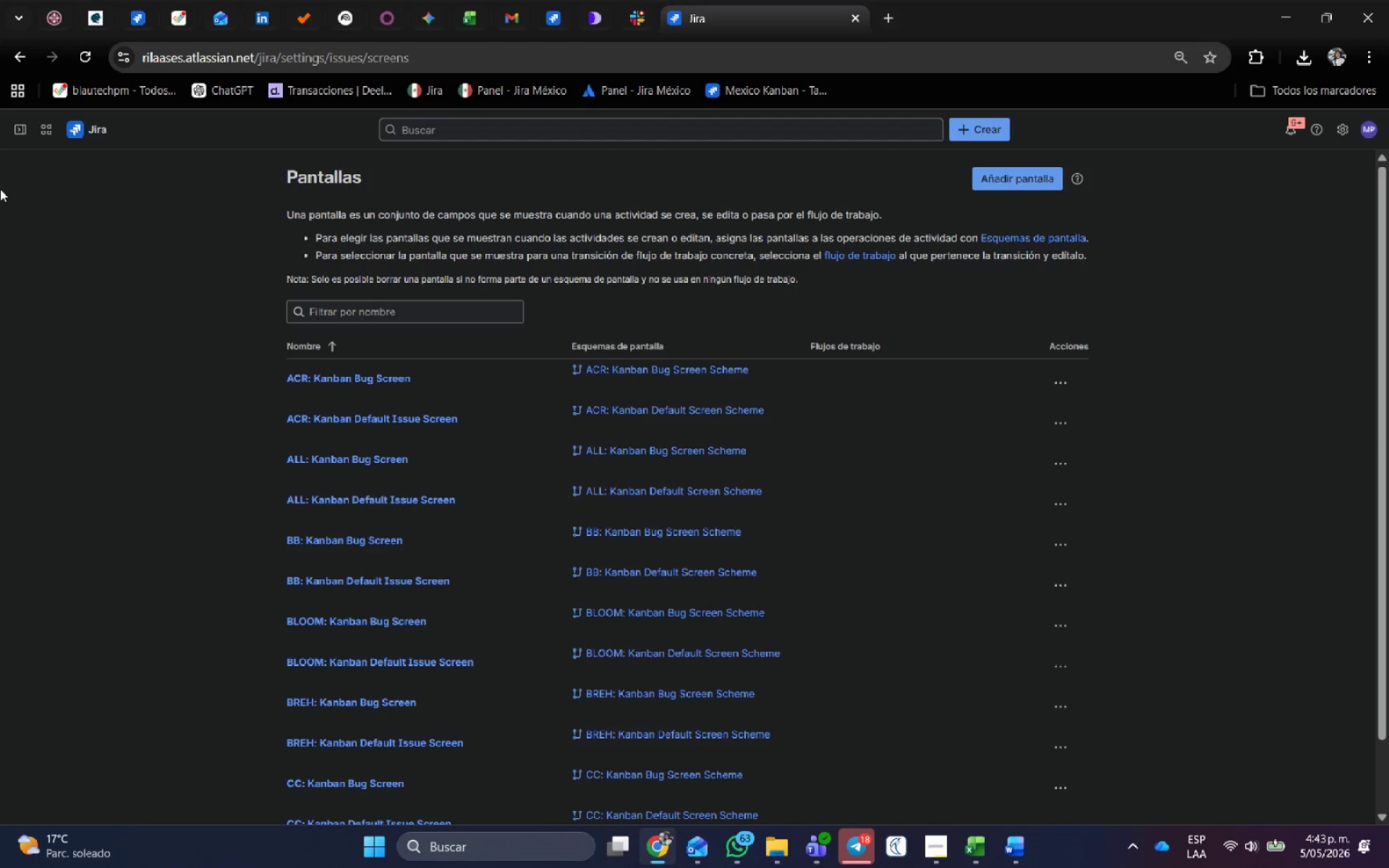 
middle_click([690, 6])
 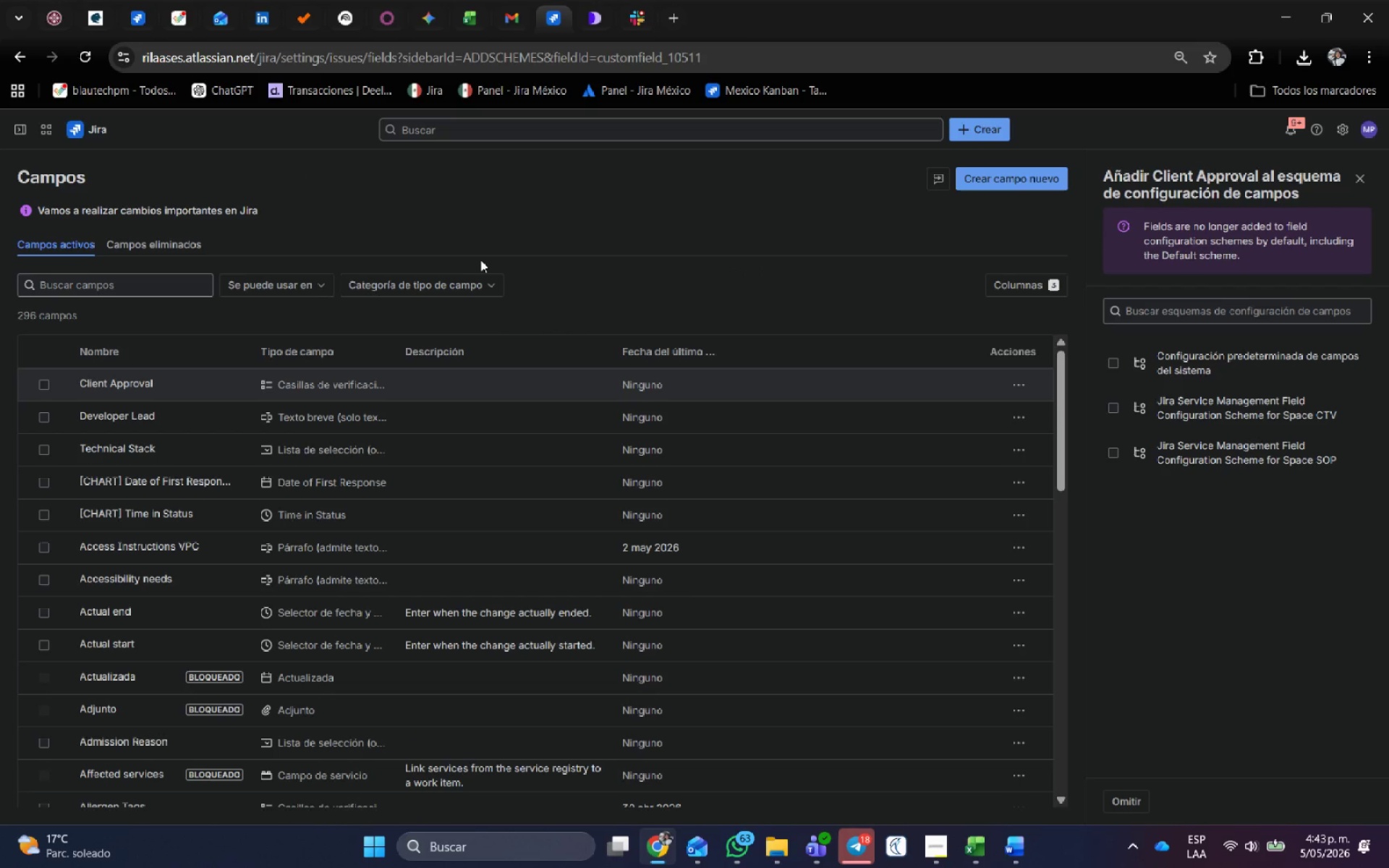 
key(Alt+AltLeft)
 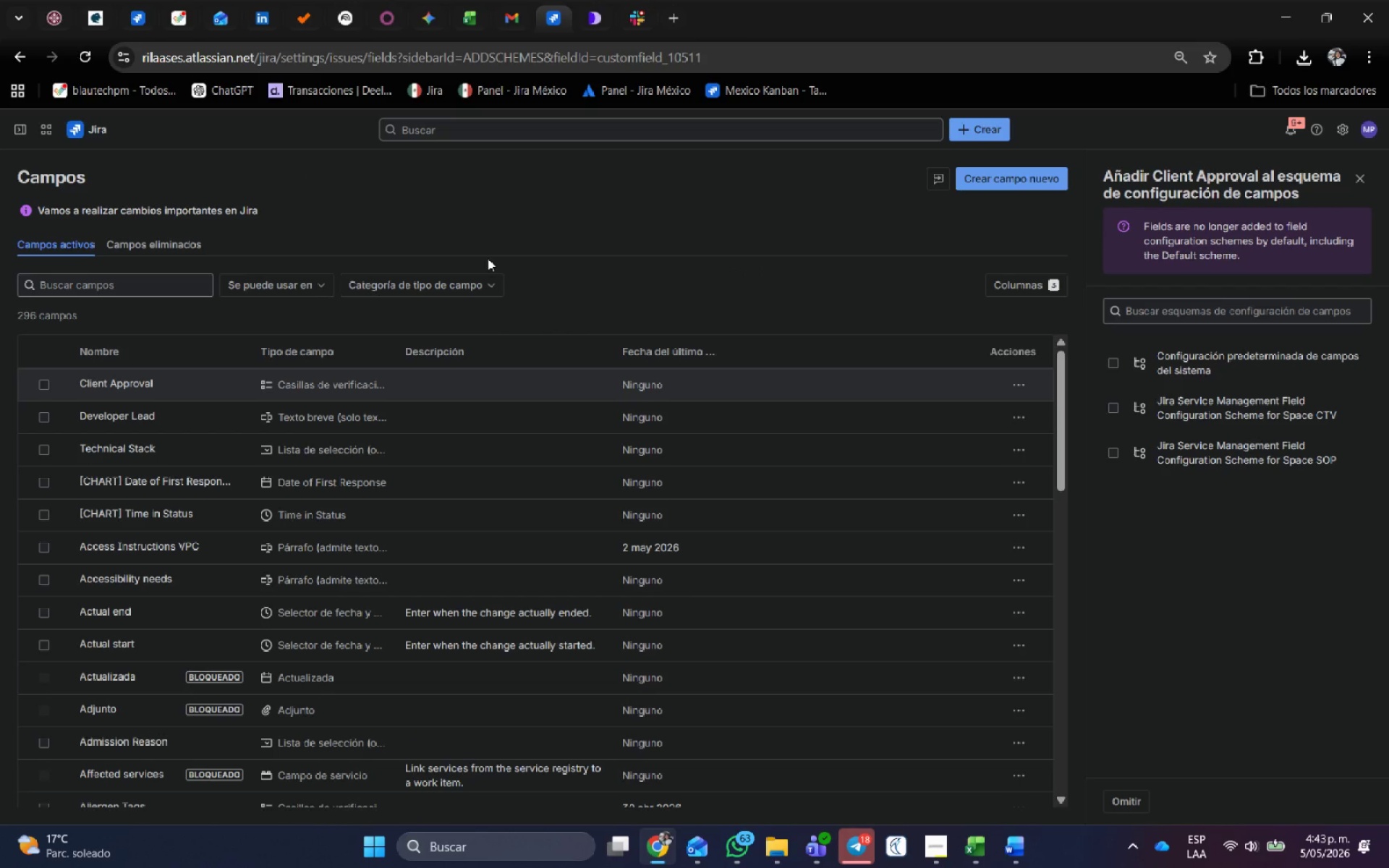 
key(Alt+Tab)
 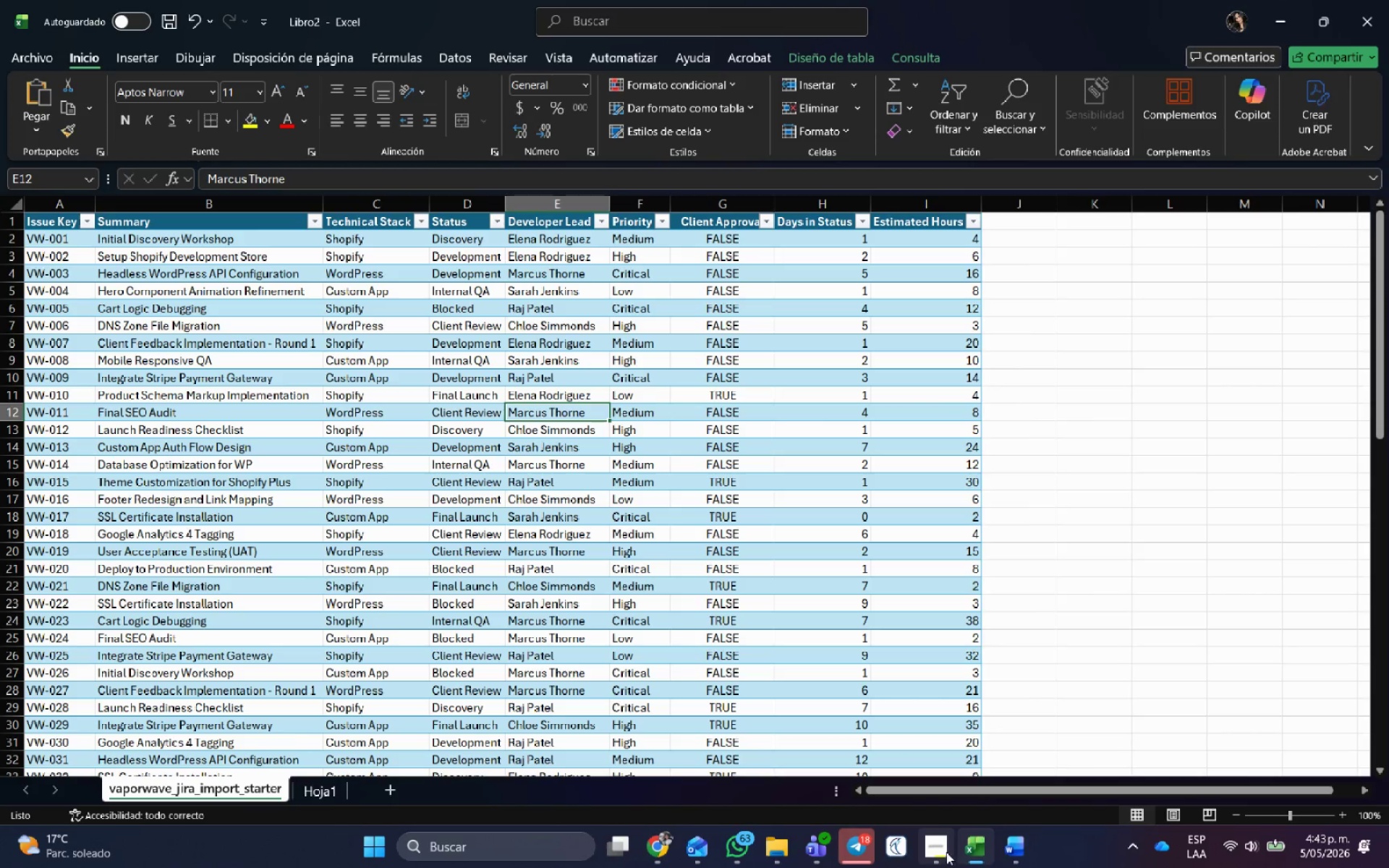 
left_click([950, 741])